 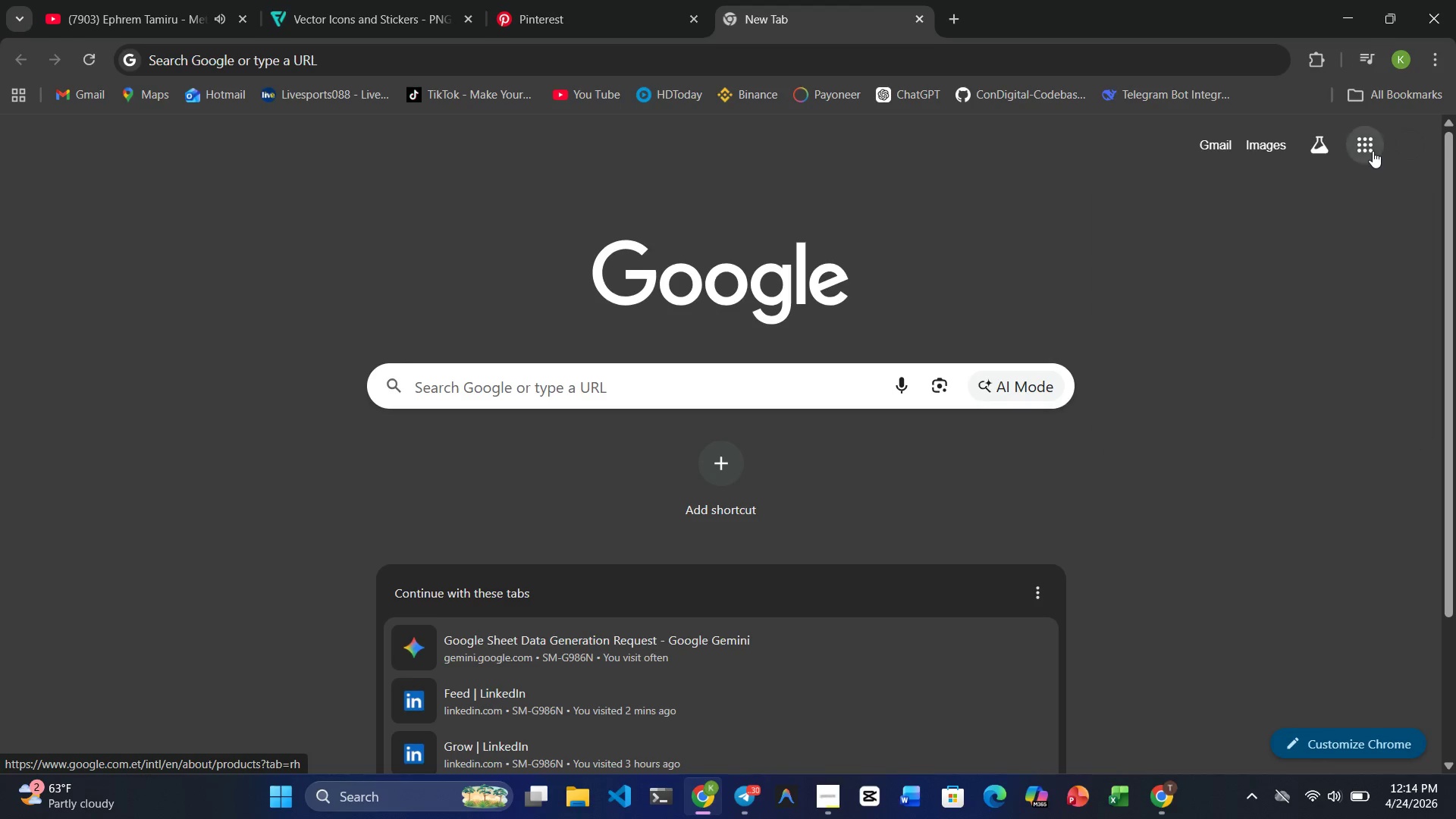 
scroll: coordinate [1277, 526], scroll_direction: down, amount: 2.0
 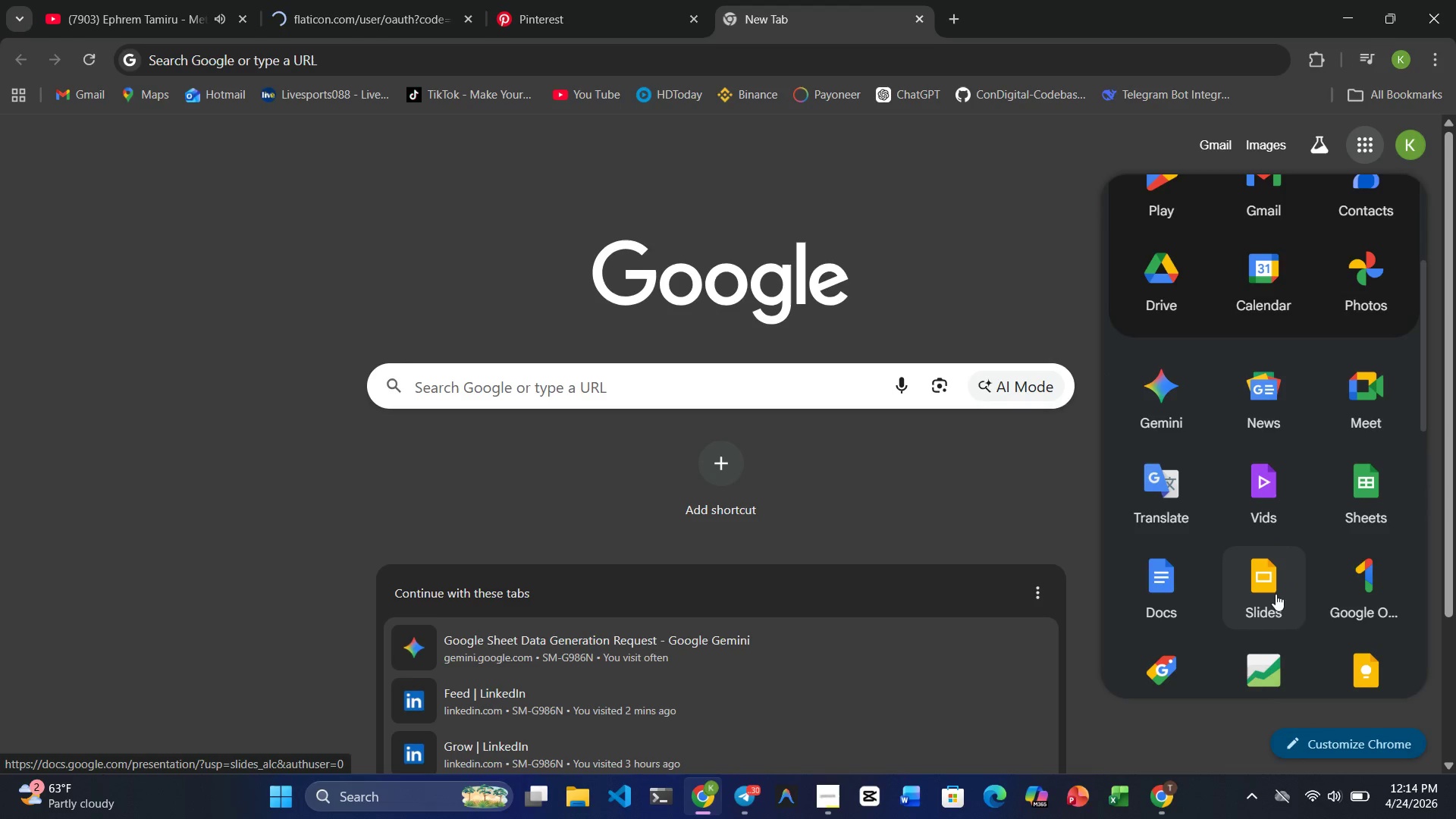 
left_click([1270, 585])
 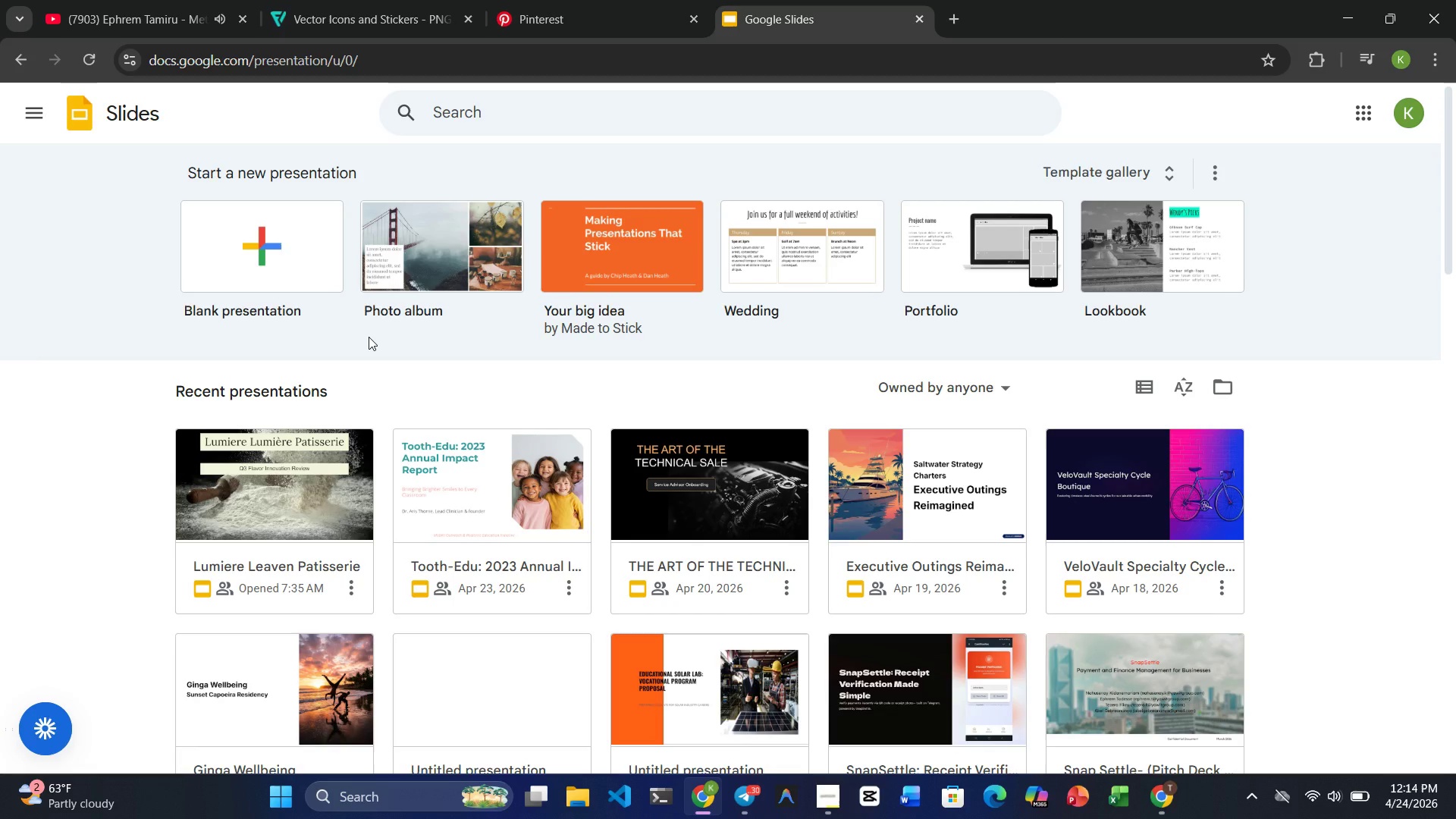 
wait(10.64)
 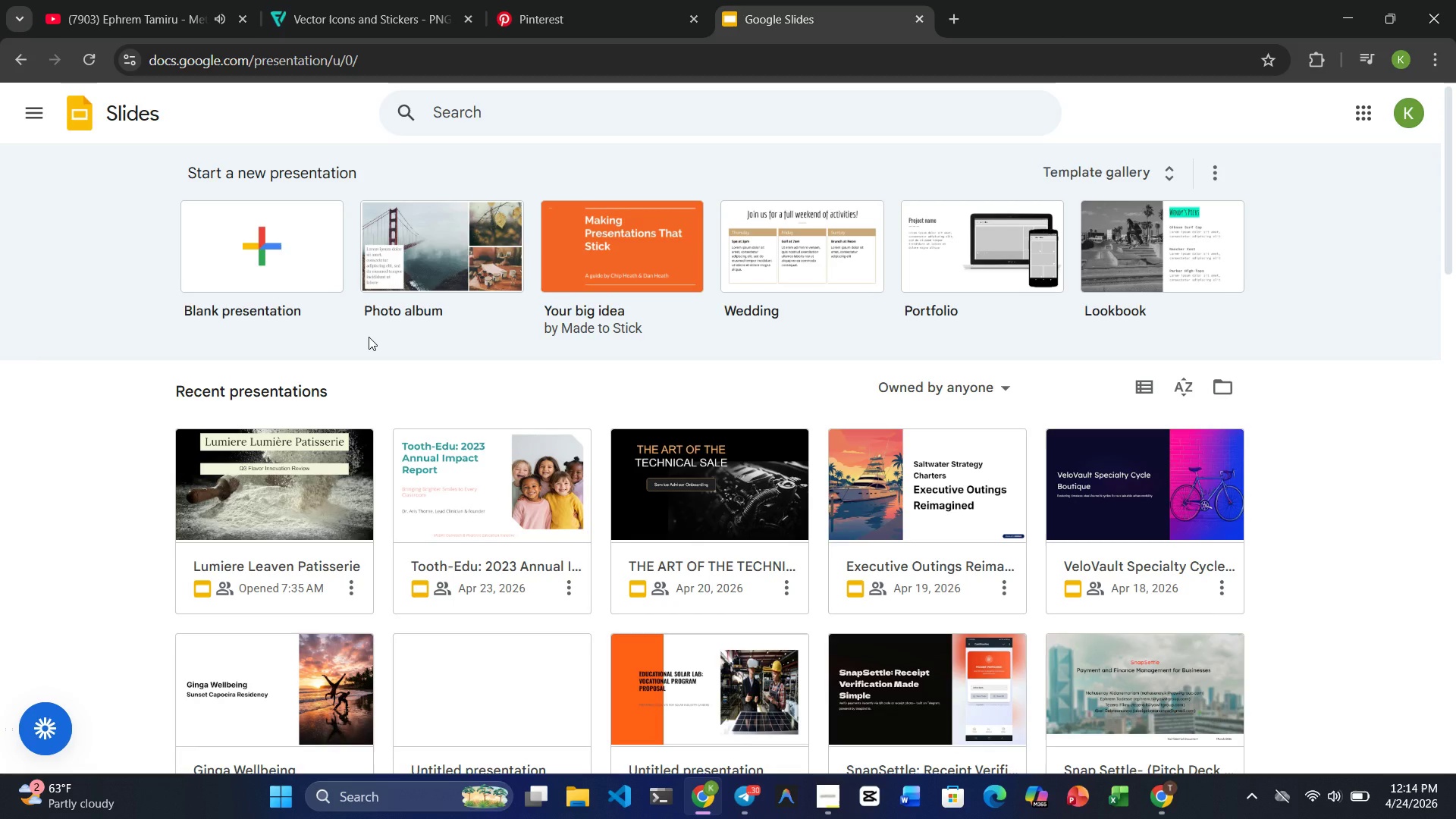 
scroll: coordinate [374, 340], scroll_direction: down, amount: 1.0
 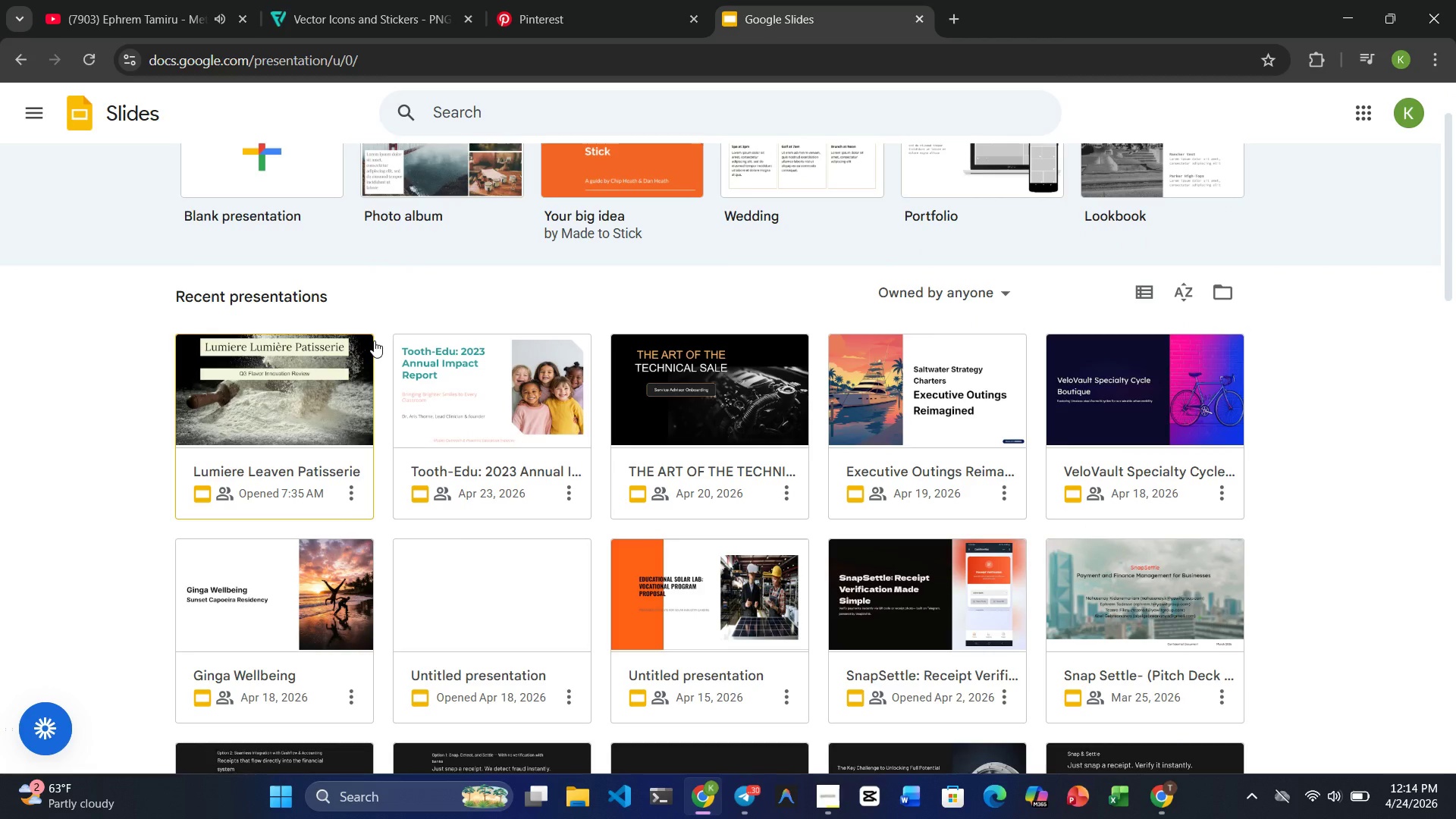 
scroll: coordinate [374, 340], scroll_direction: up, amount: 4.0
 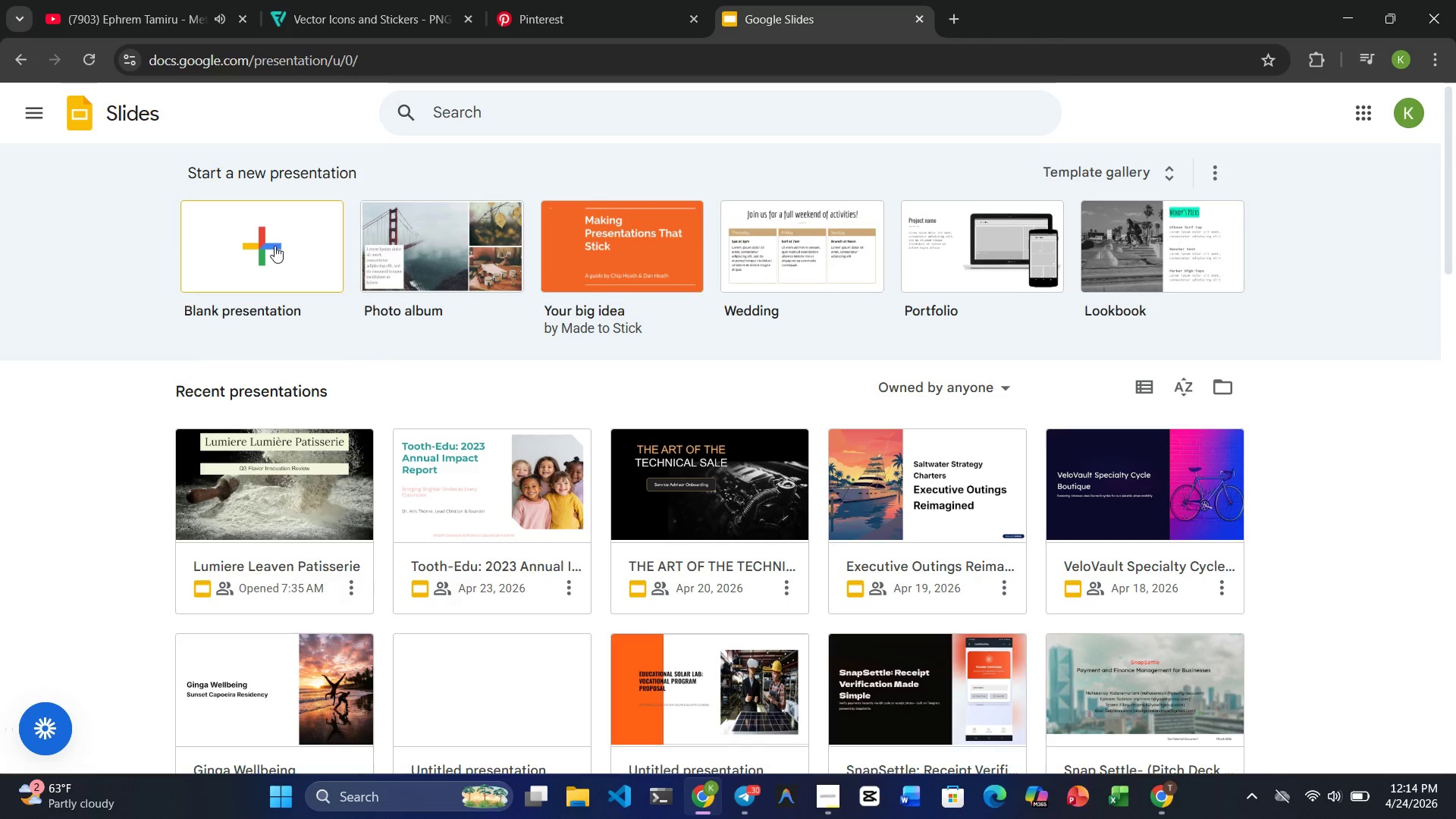 
left_click([275, 246])
 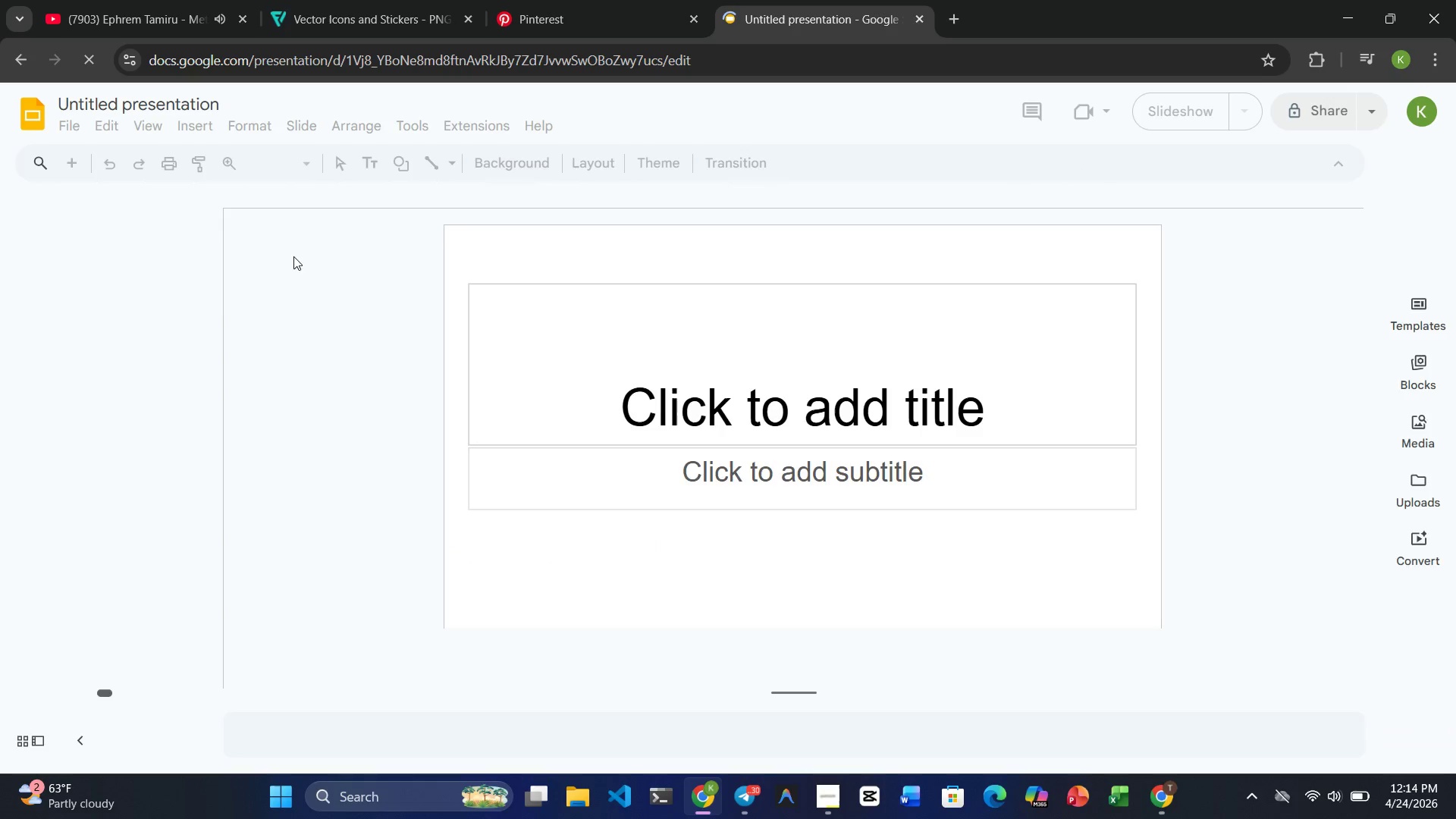 
left_click([596, 325])
 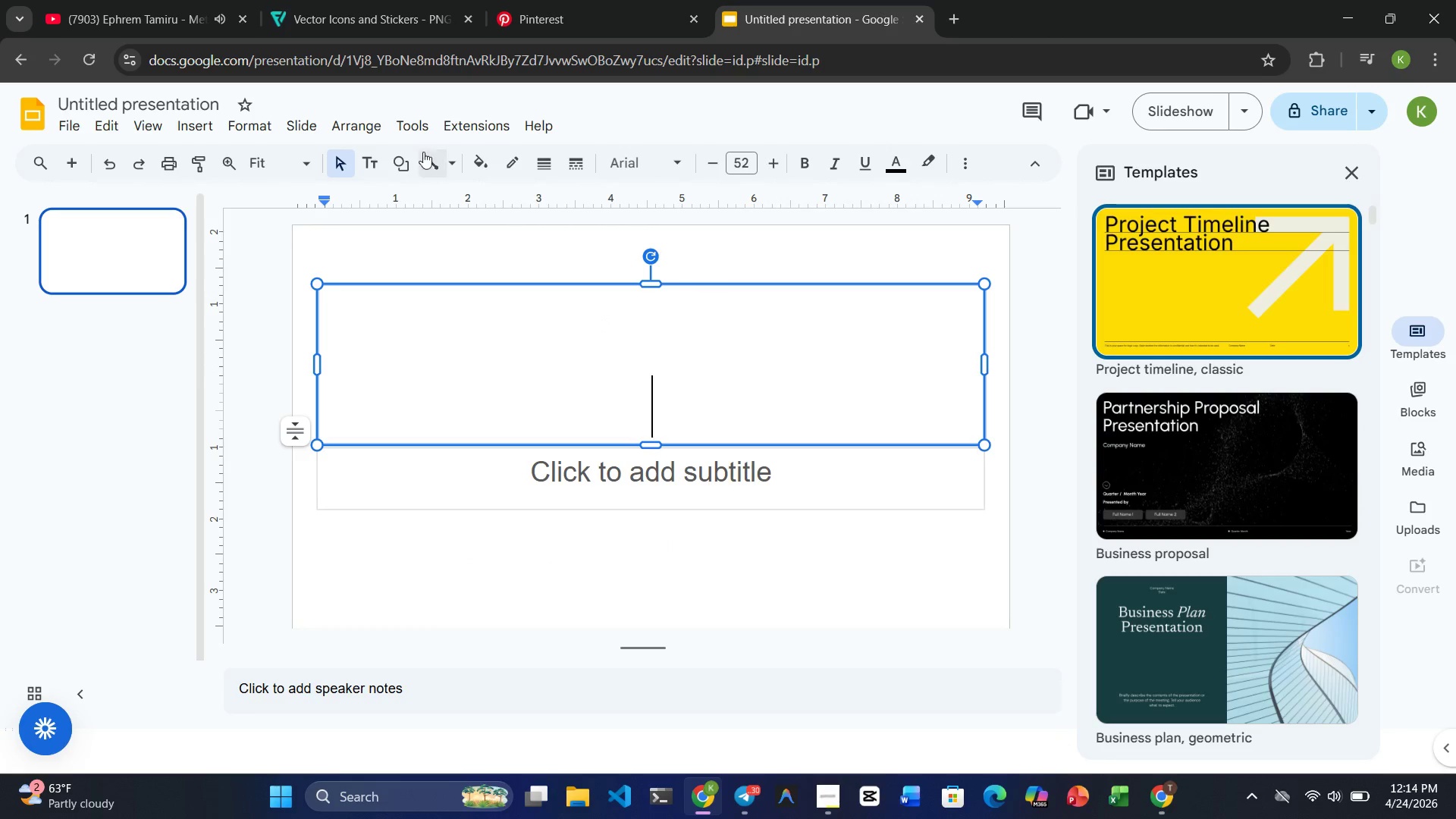 
left_click([103, 133])
 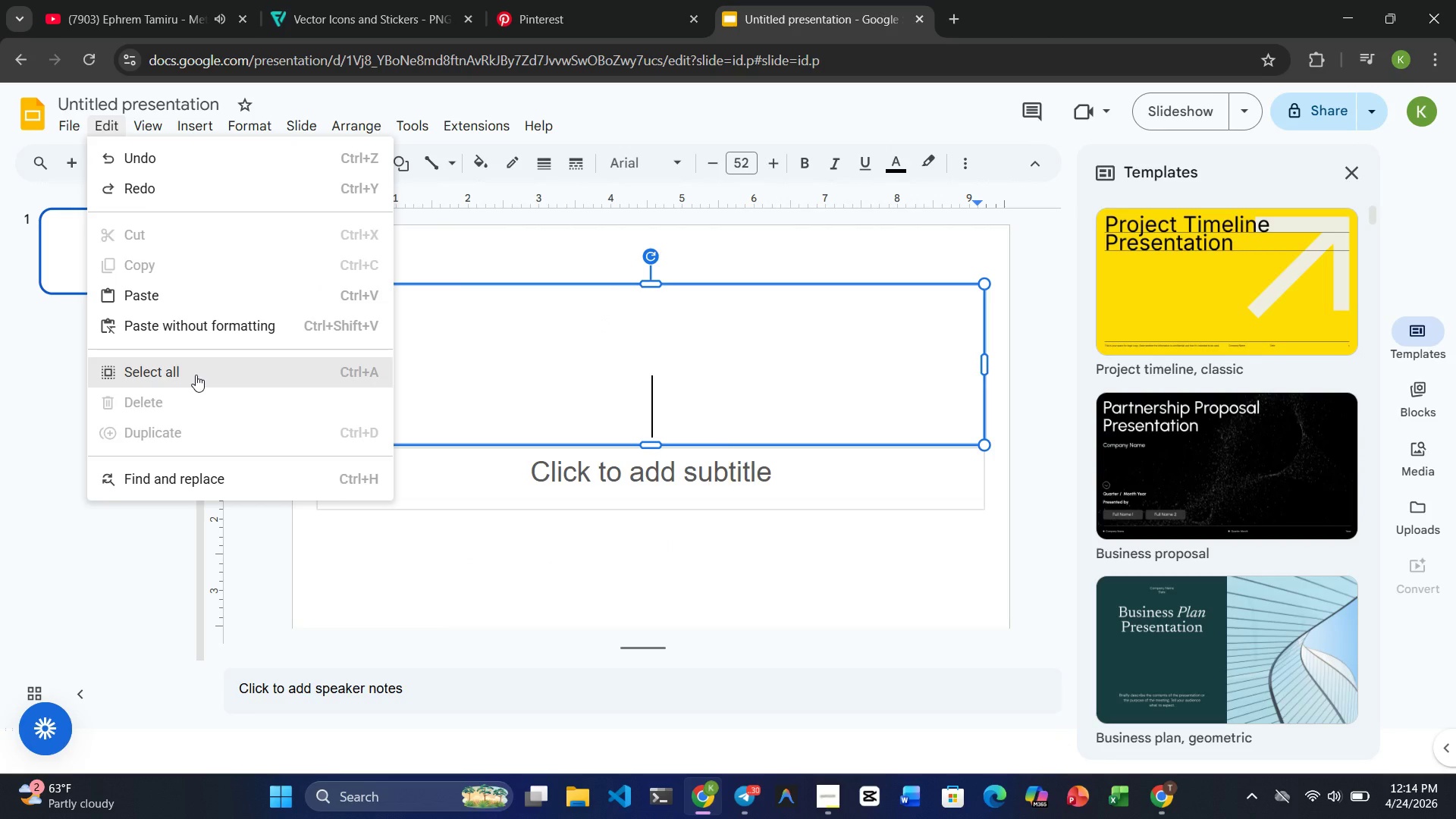 
left_click([705, 355])
 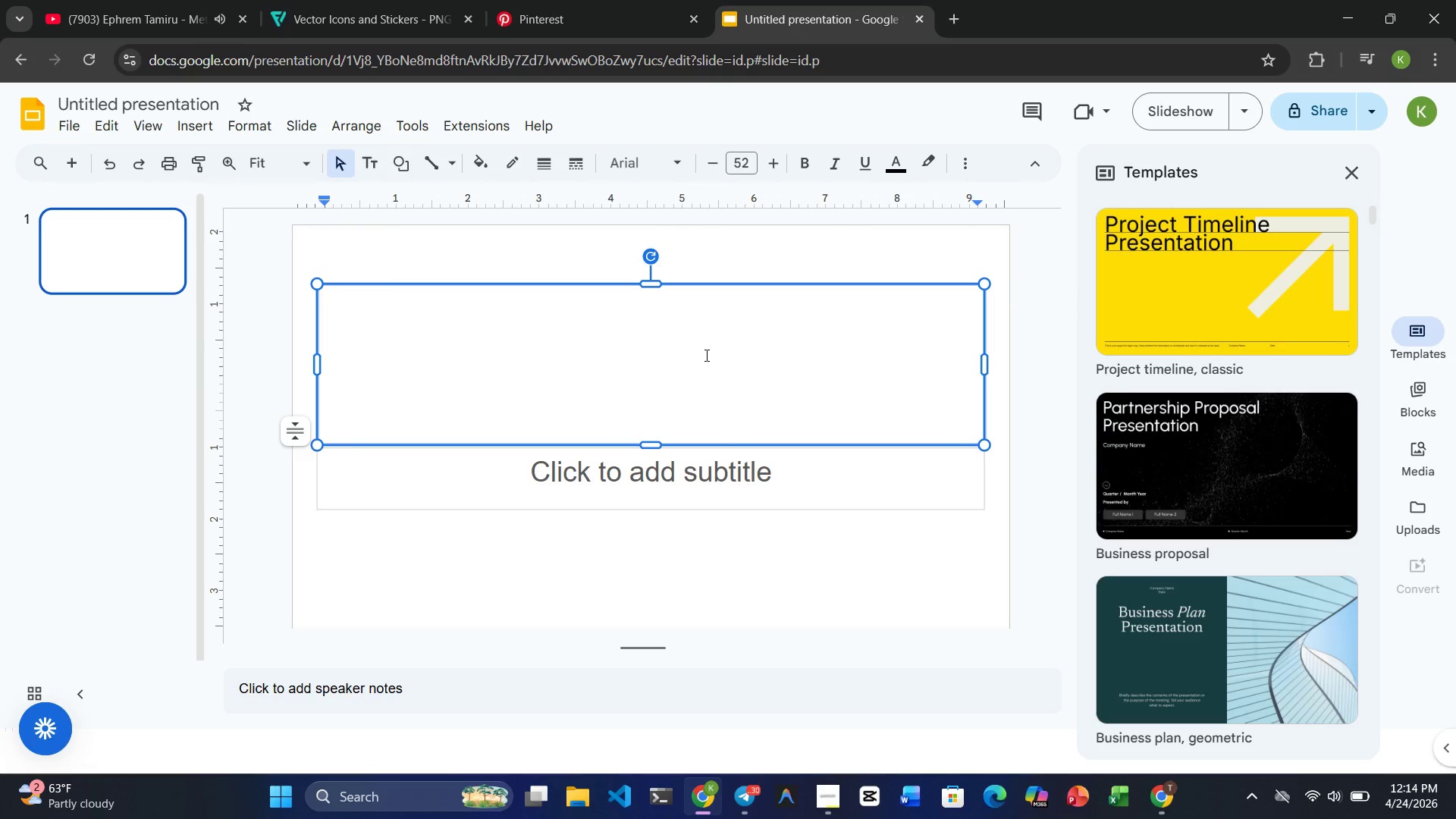 
wait(11.94)
 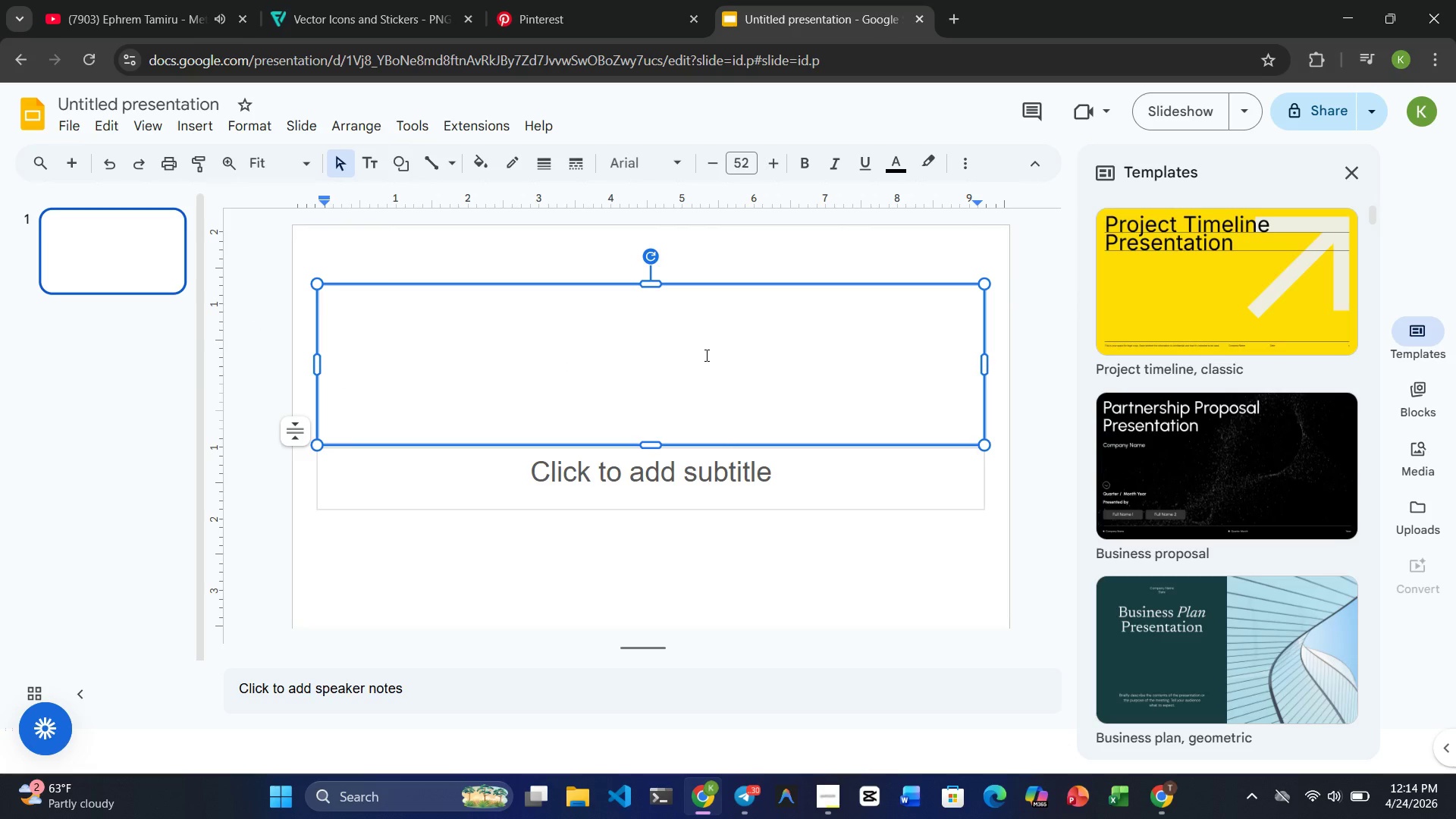 
left_click([642, 284])
 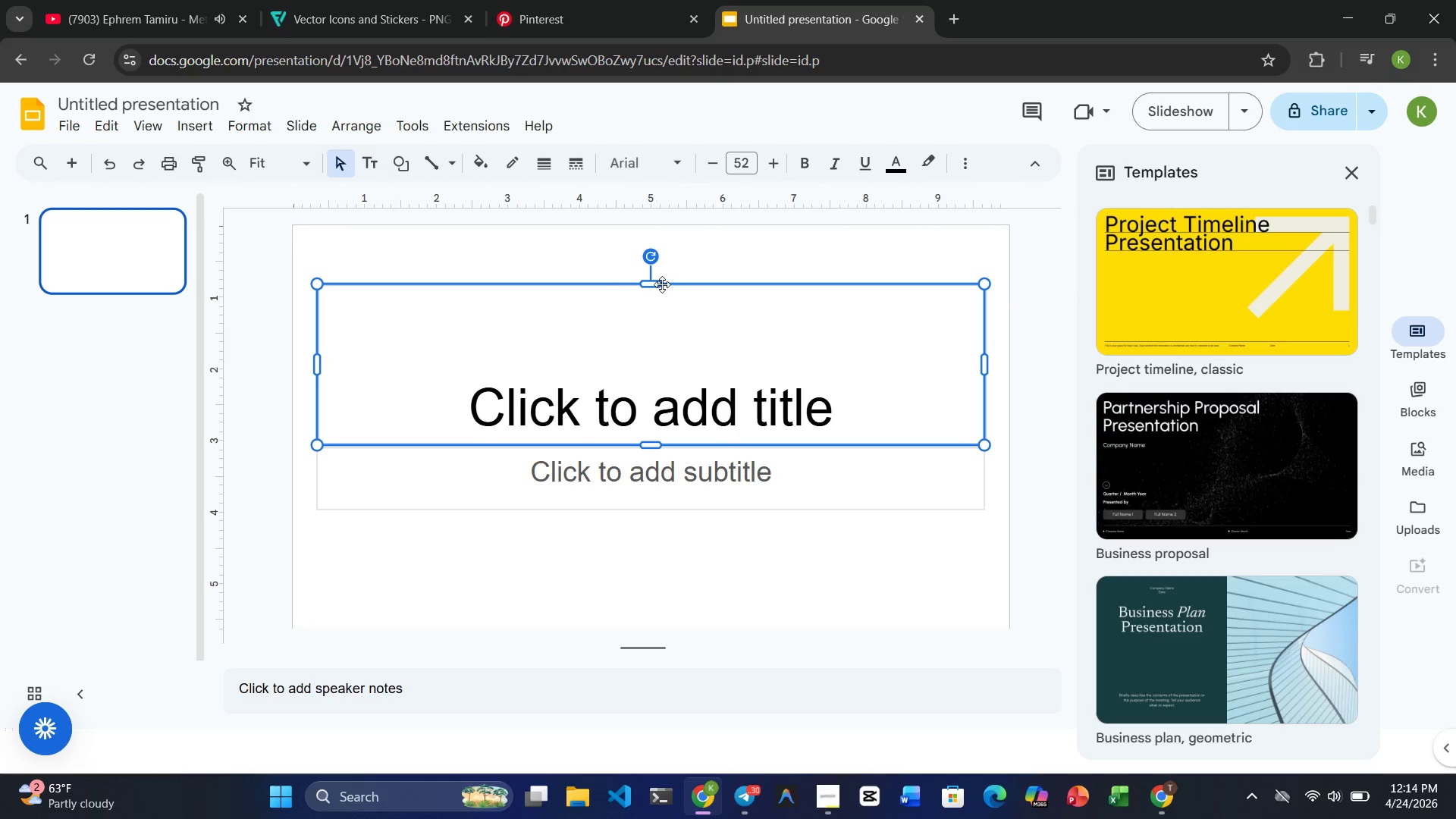 
left_click([661, 284])
 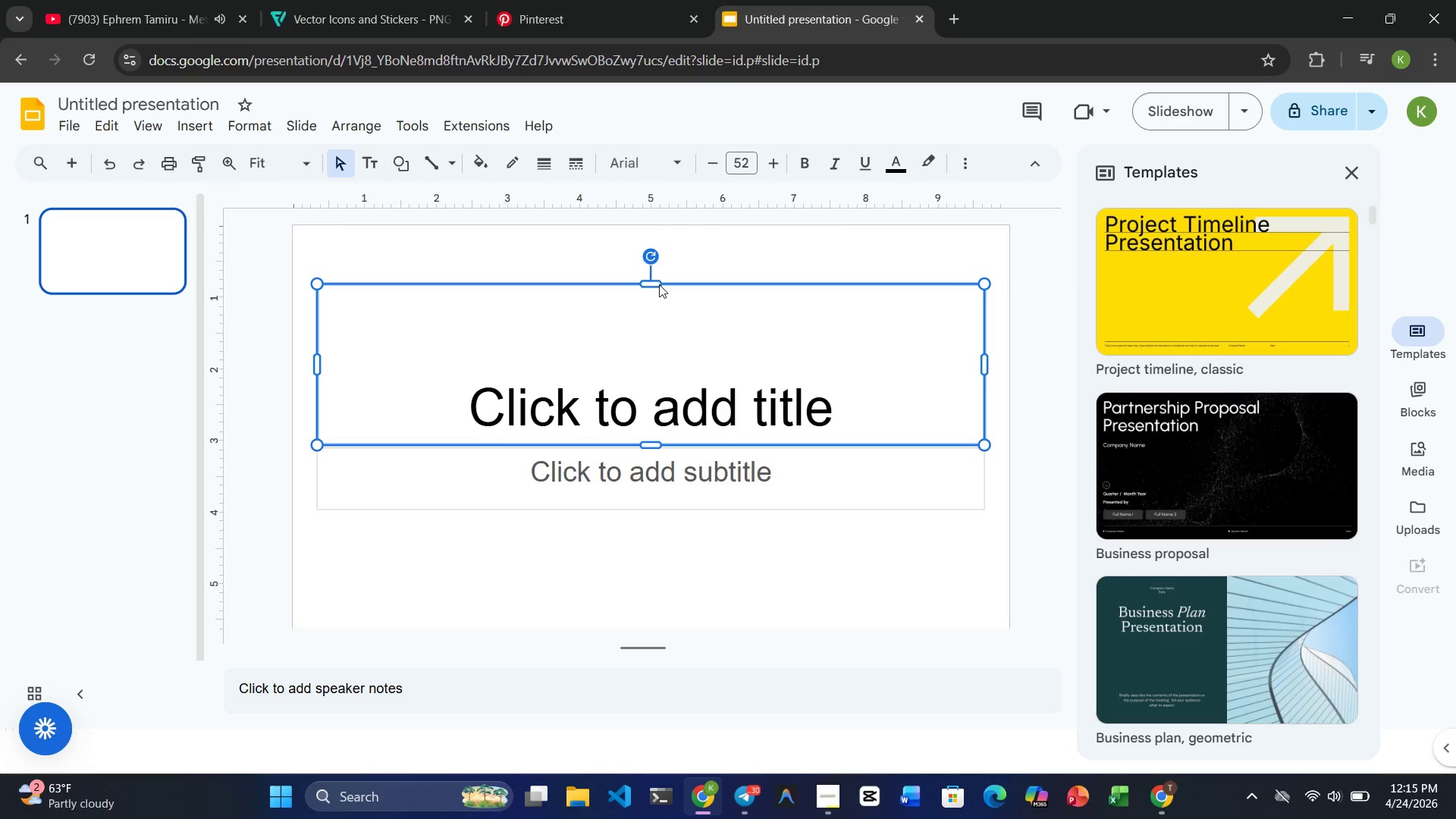 
key(Delete)
 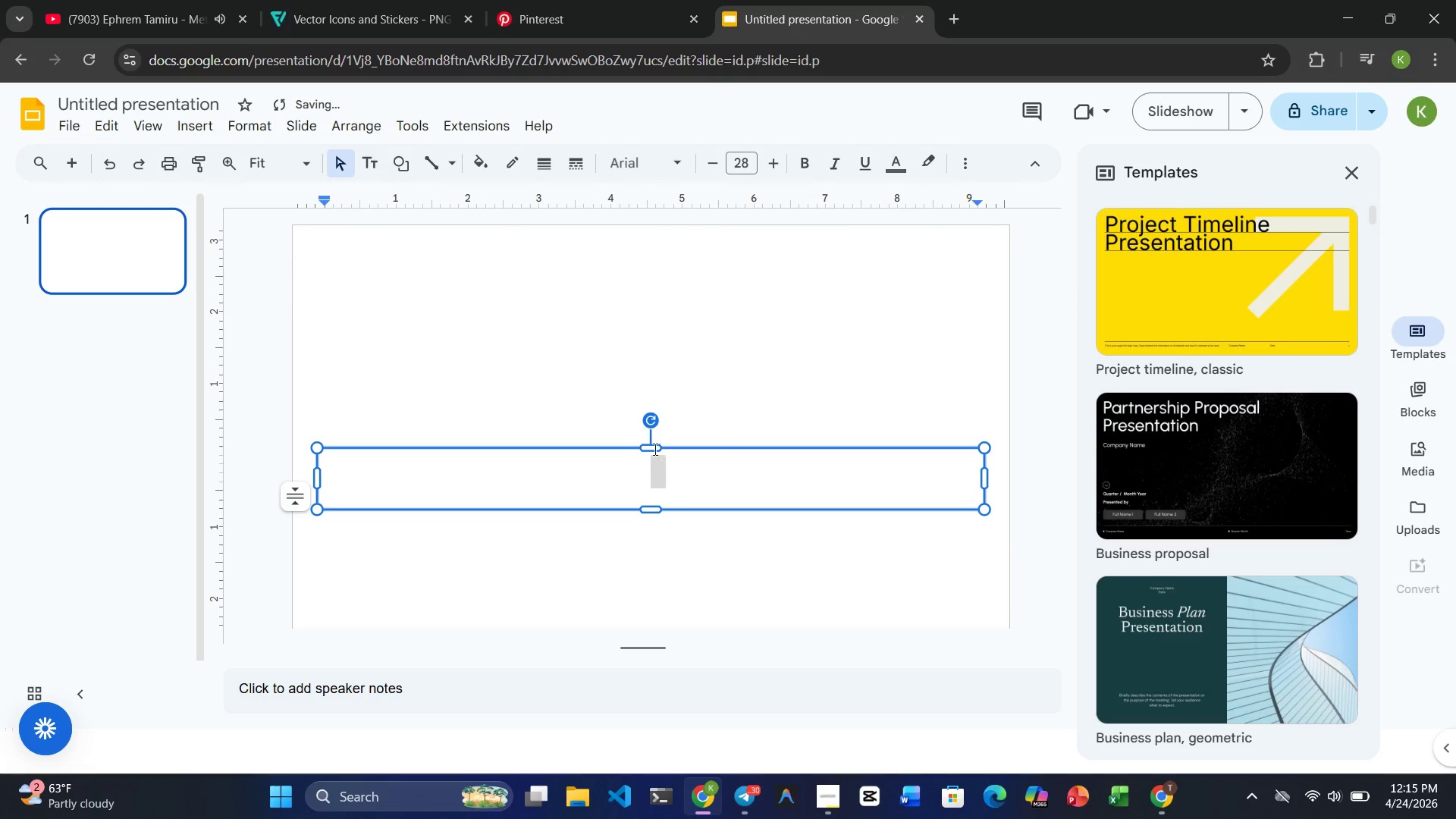 
left_click([654, 448])
 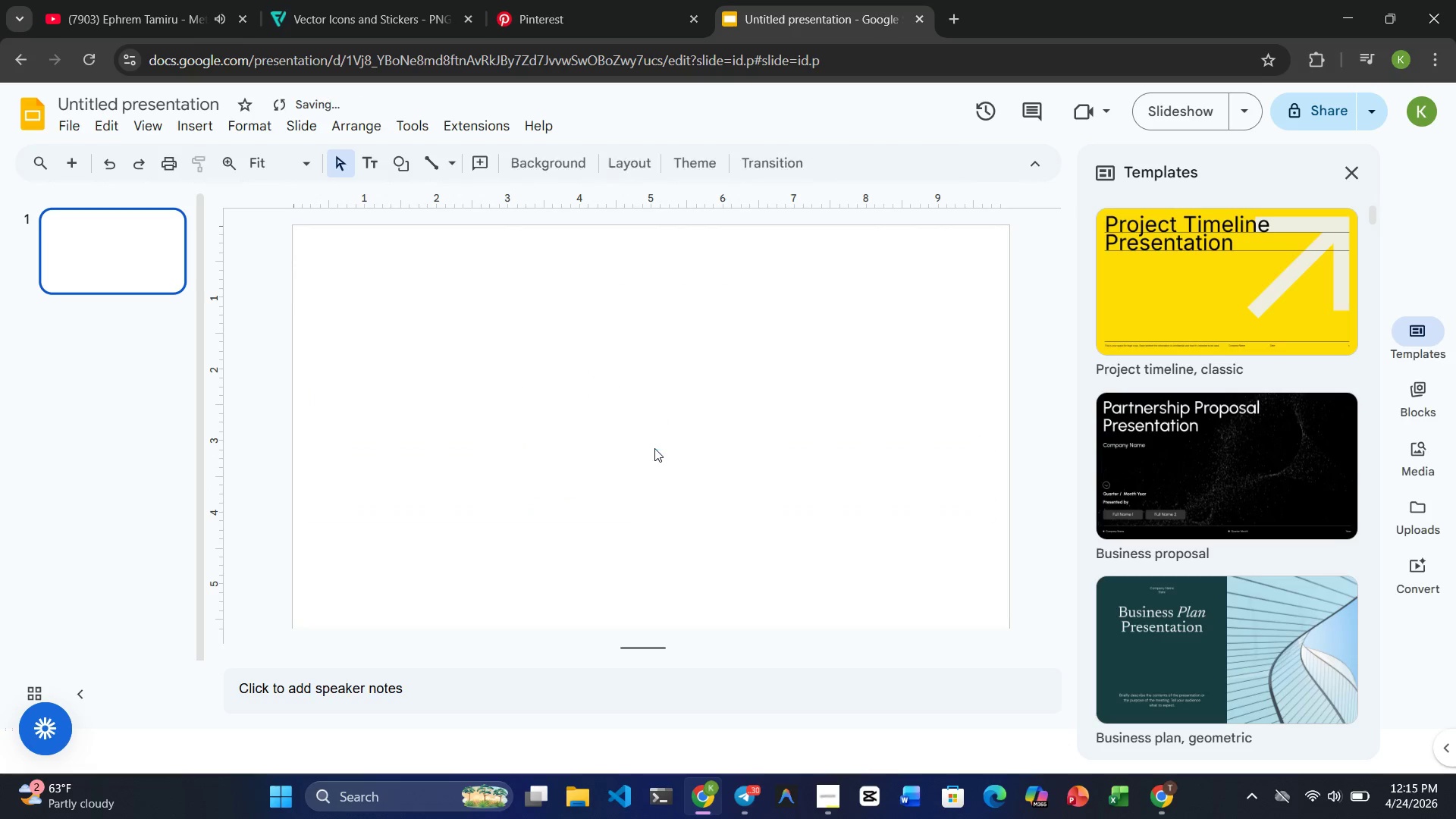 
key(Delete)
 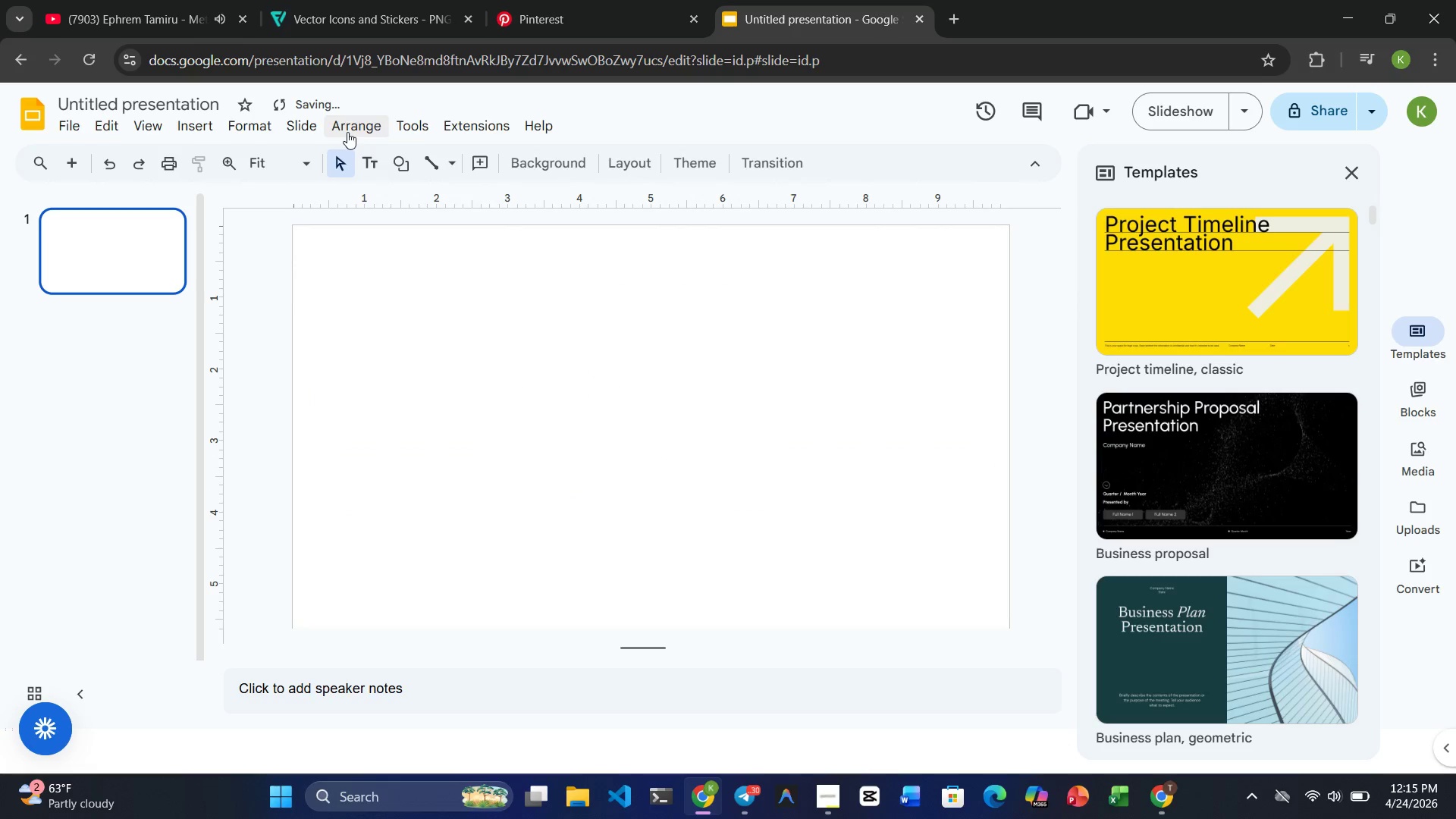 
mouse_move([347, 164])
 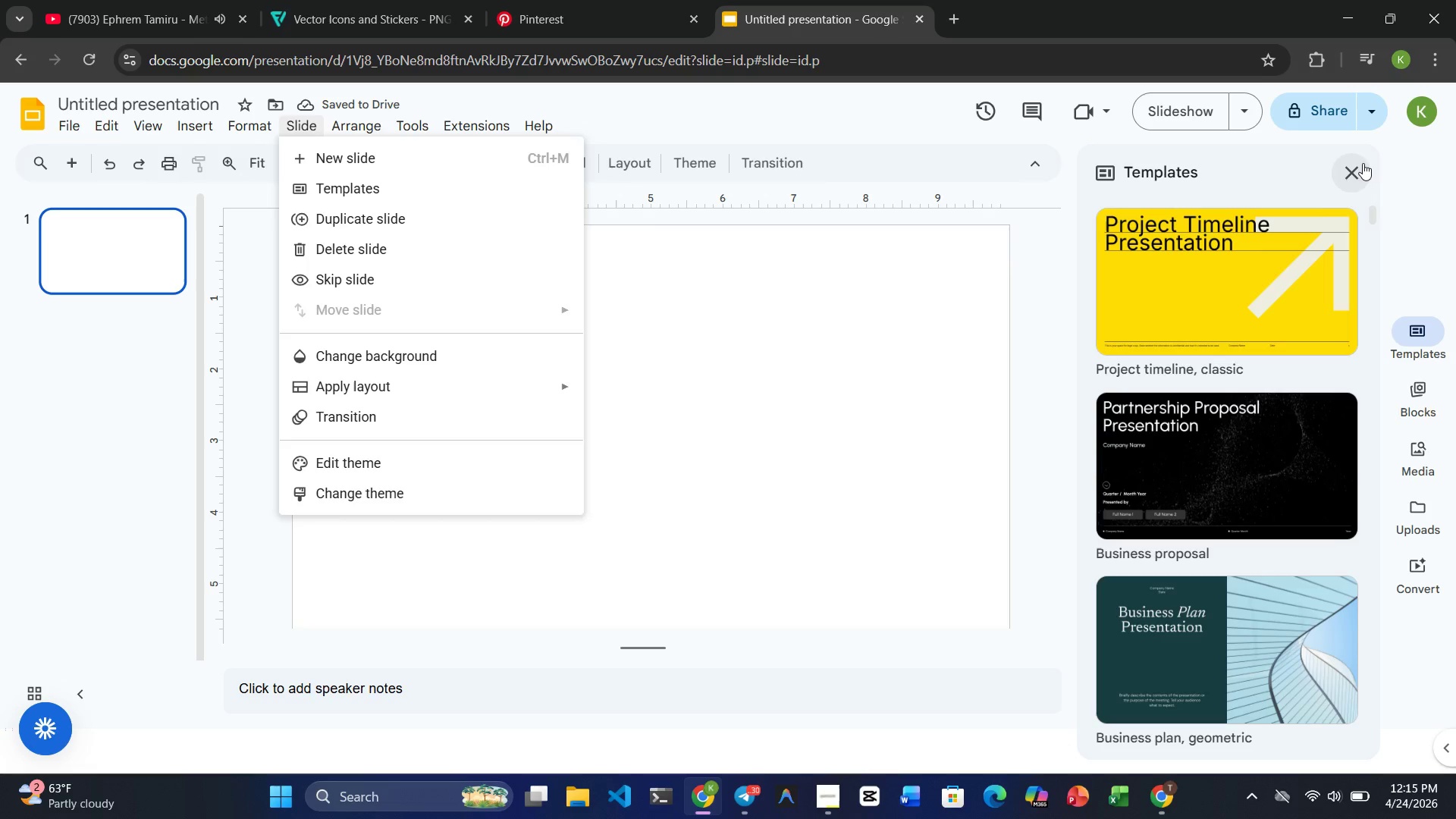 
left_click([1363, 170])
 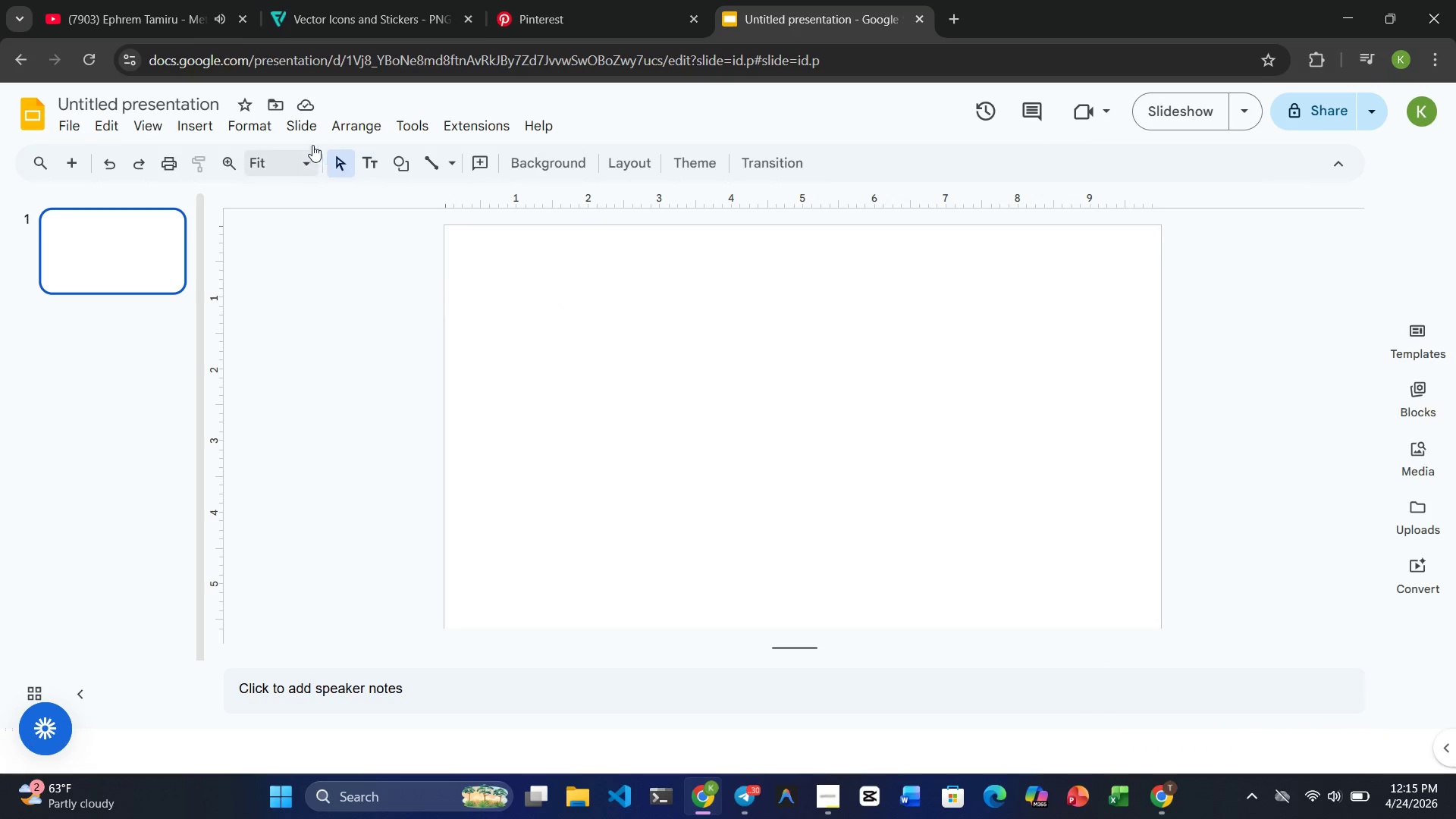 
left_click([307, 130])
 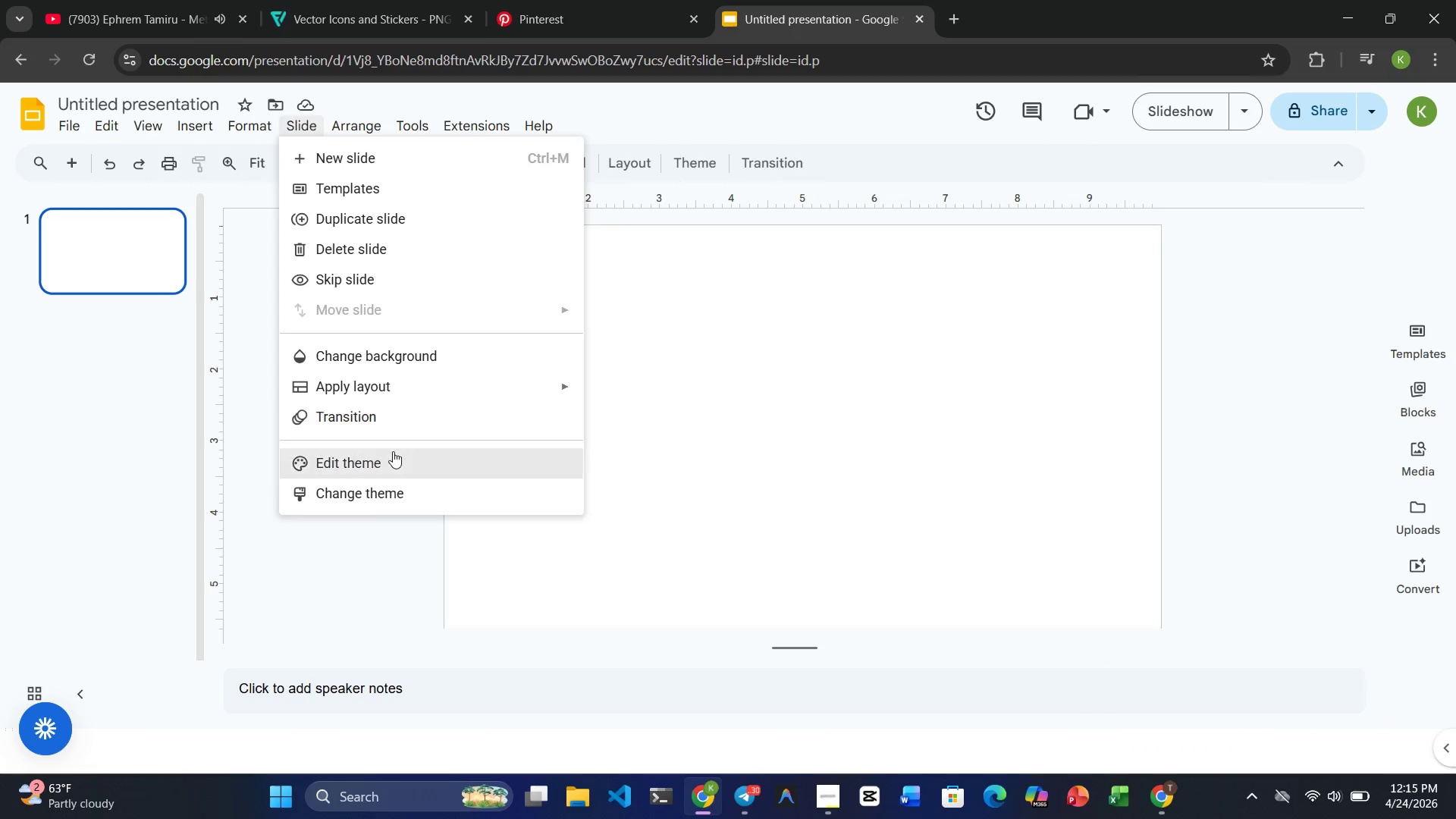 
left_click([372, 463])
 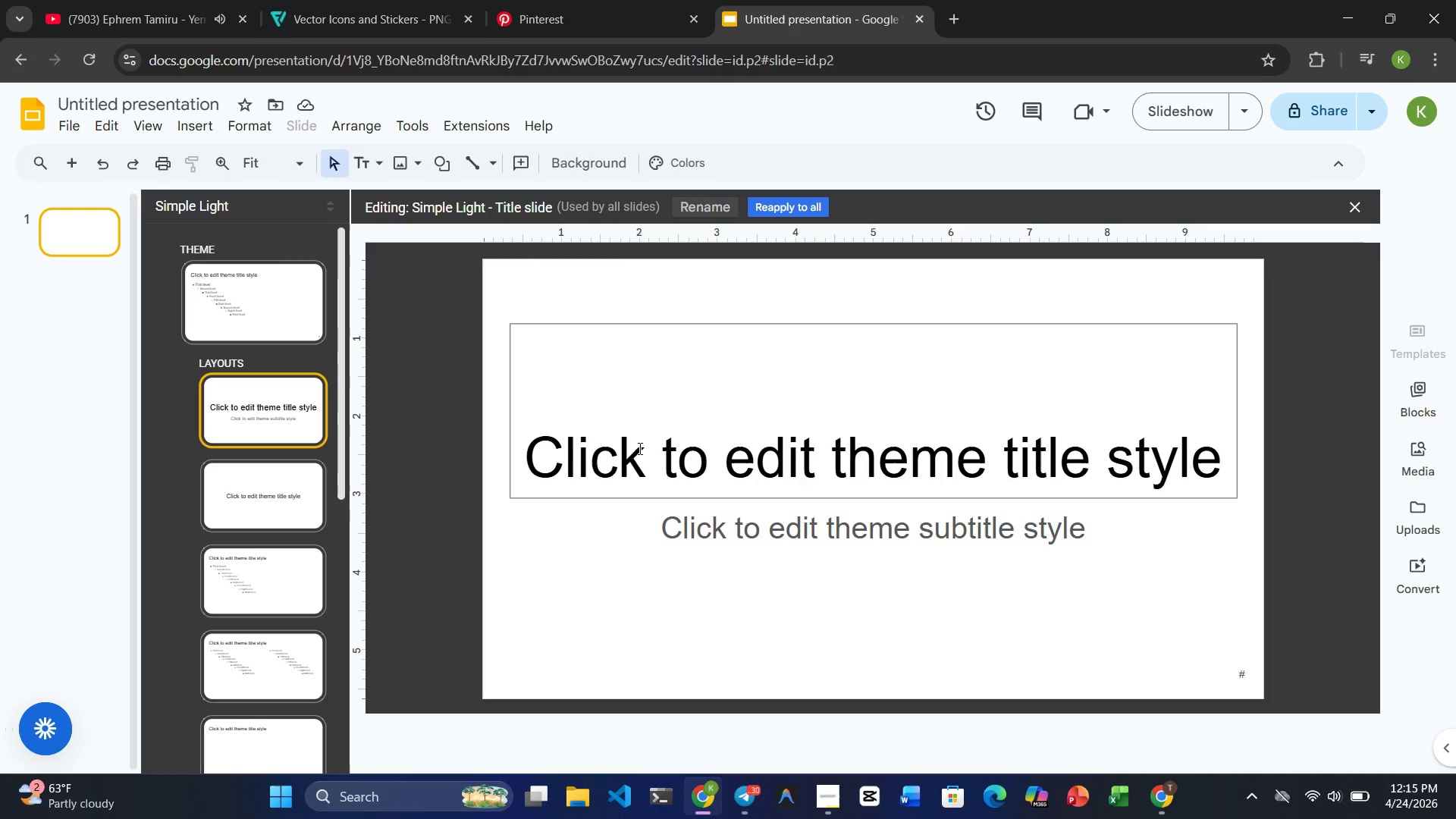 
wait(17.19)
 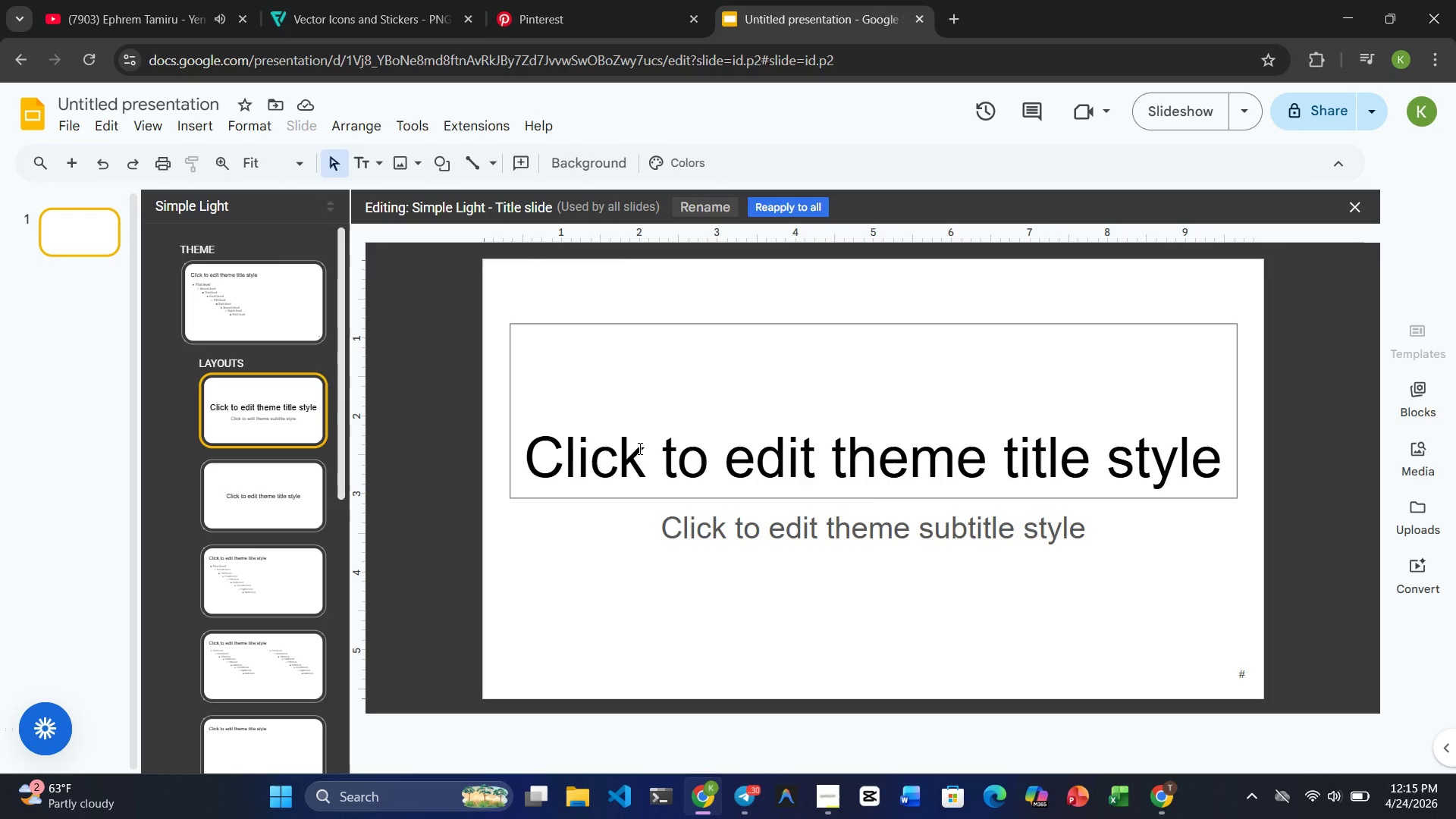 
left_click([776, 463])
 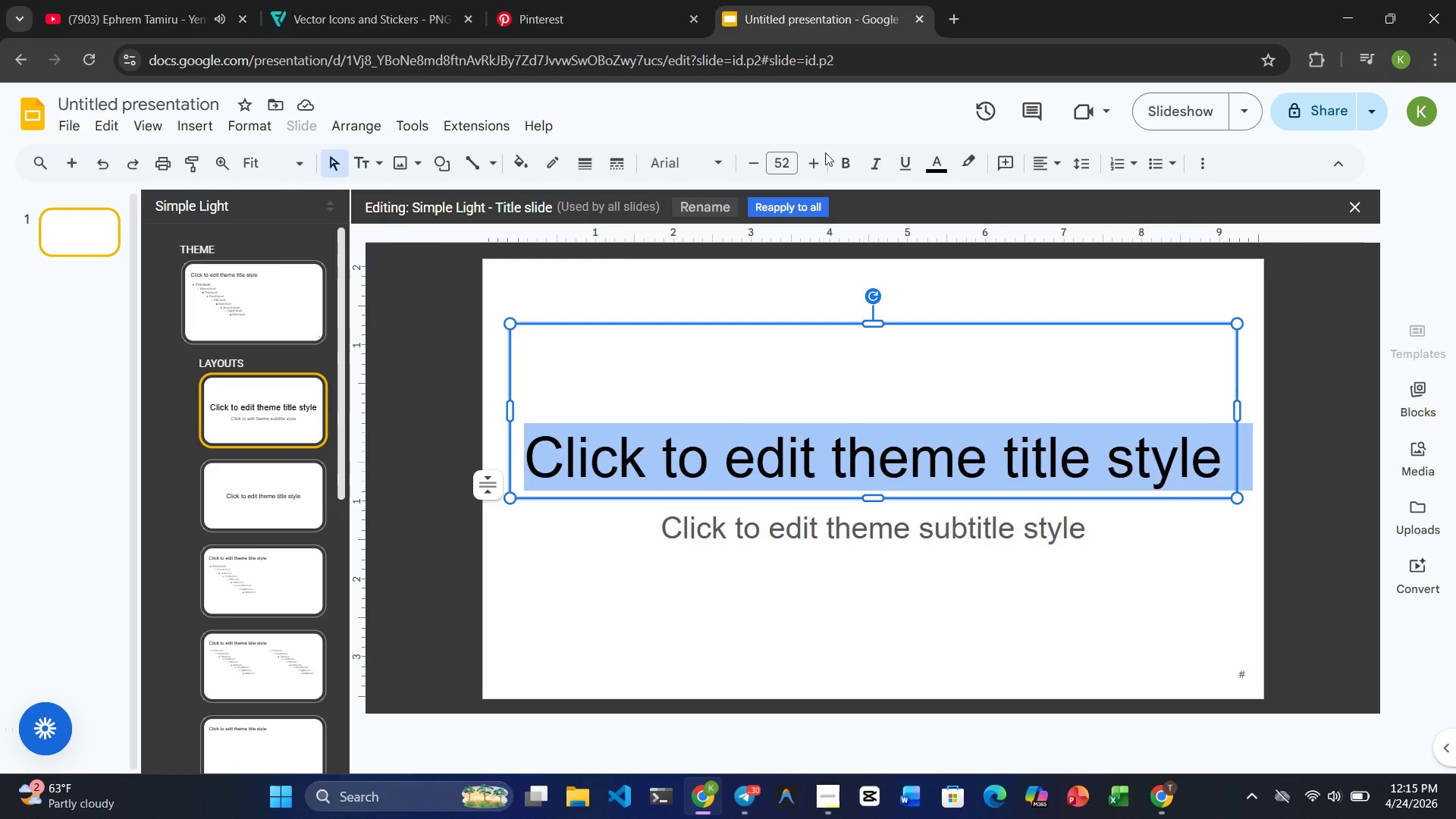 
wait(8.62)
 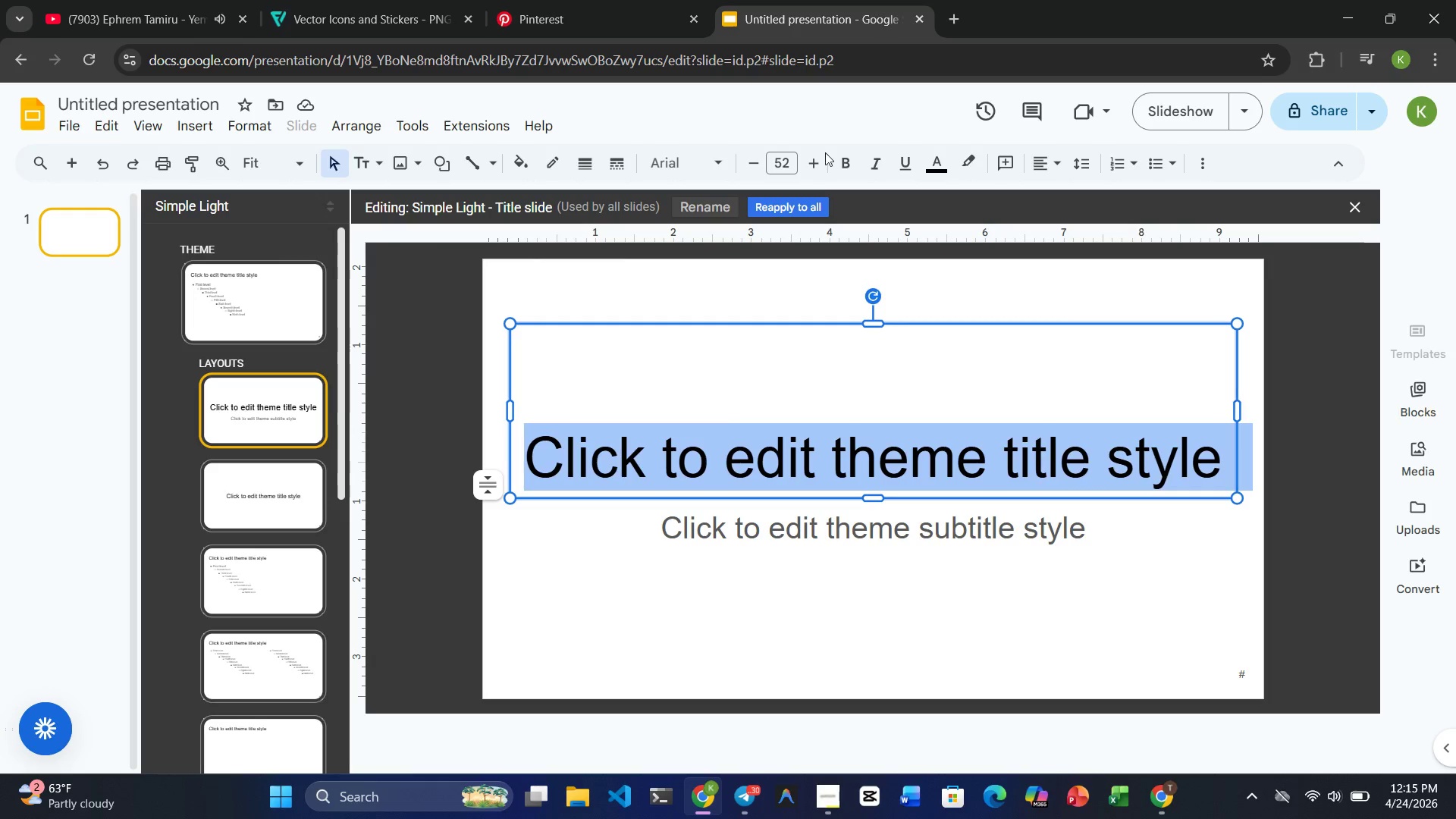 
left_click_drag(start_coordinate=[875, 494], to_coordinate=[876, 364])
 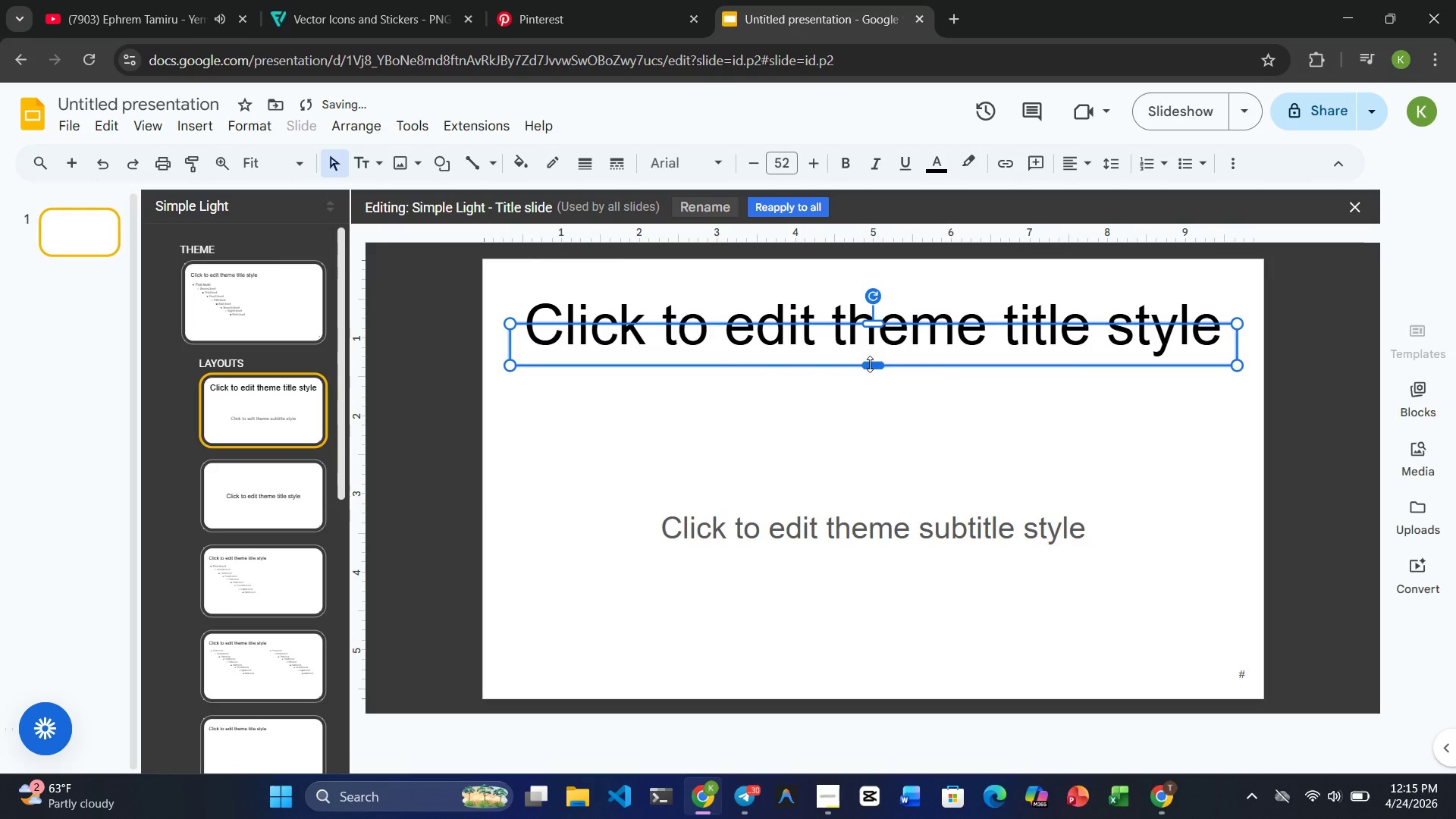 
left_click_drag(start_coordinate=[870, 364], to_coordinate=[882, 386])
 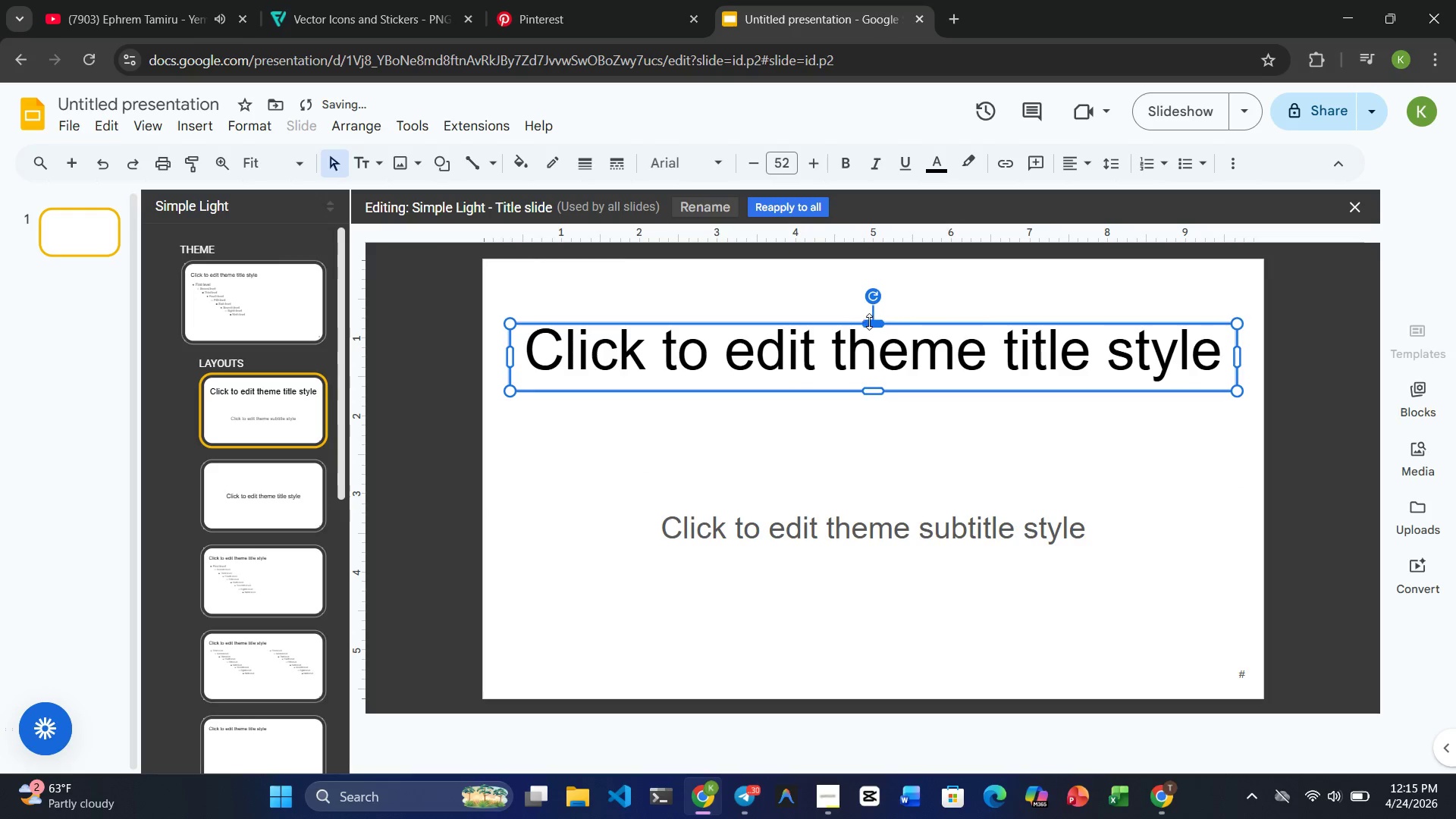 
left_click_drag(start_coordinate=[871, 322], to_coordinate=[873, 313])
 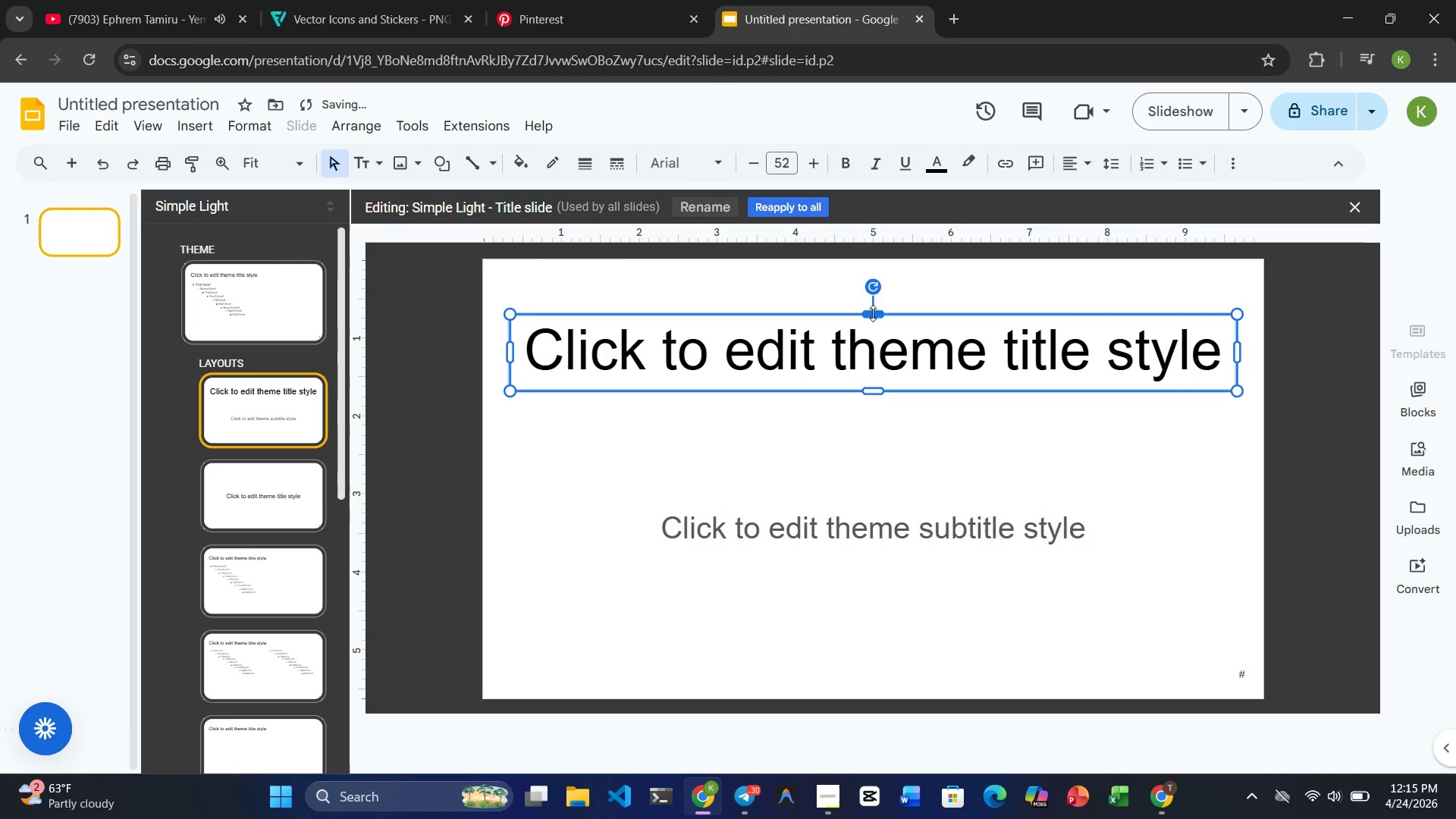 
left_click([873, 313])
 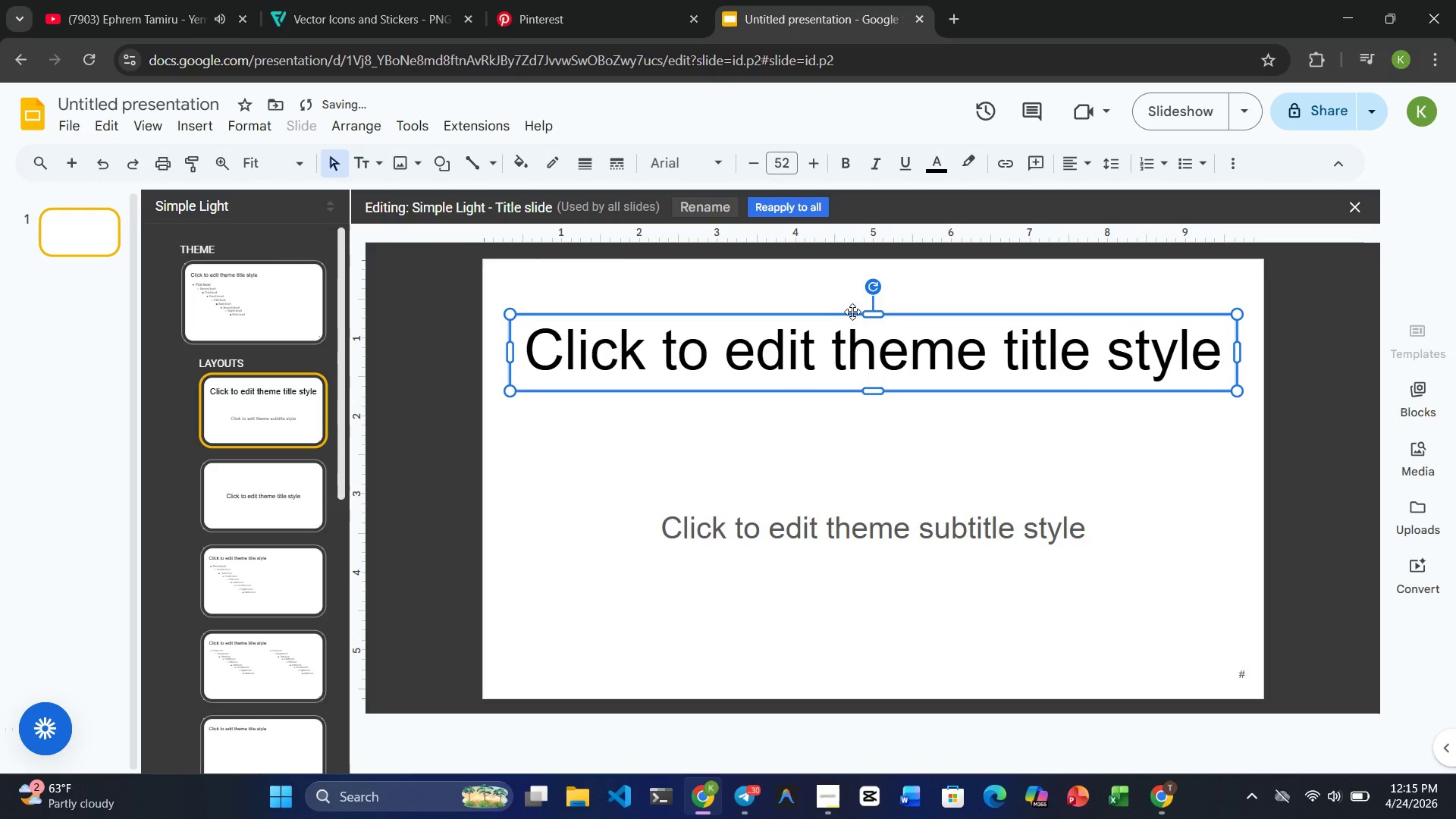 
left_click_drag(start_coordinate=[853, 312], to_coordinate=[861, 278])
 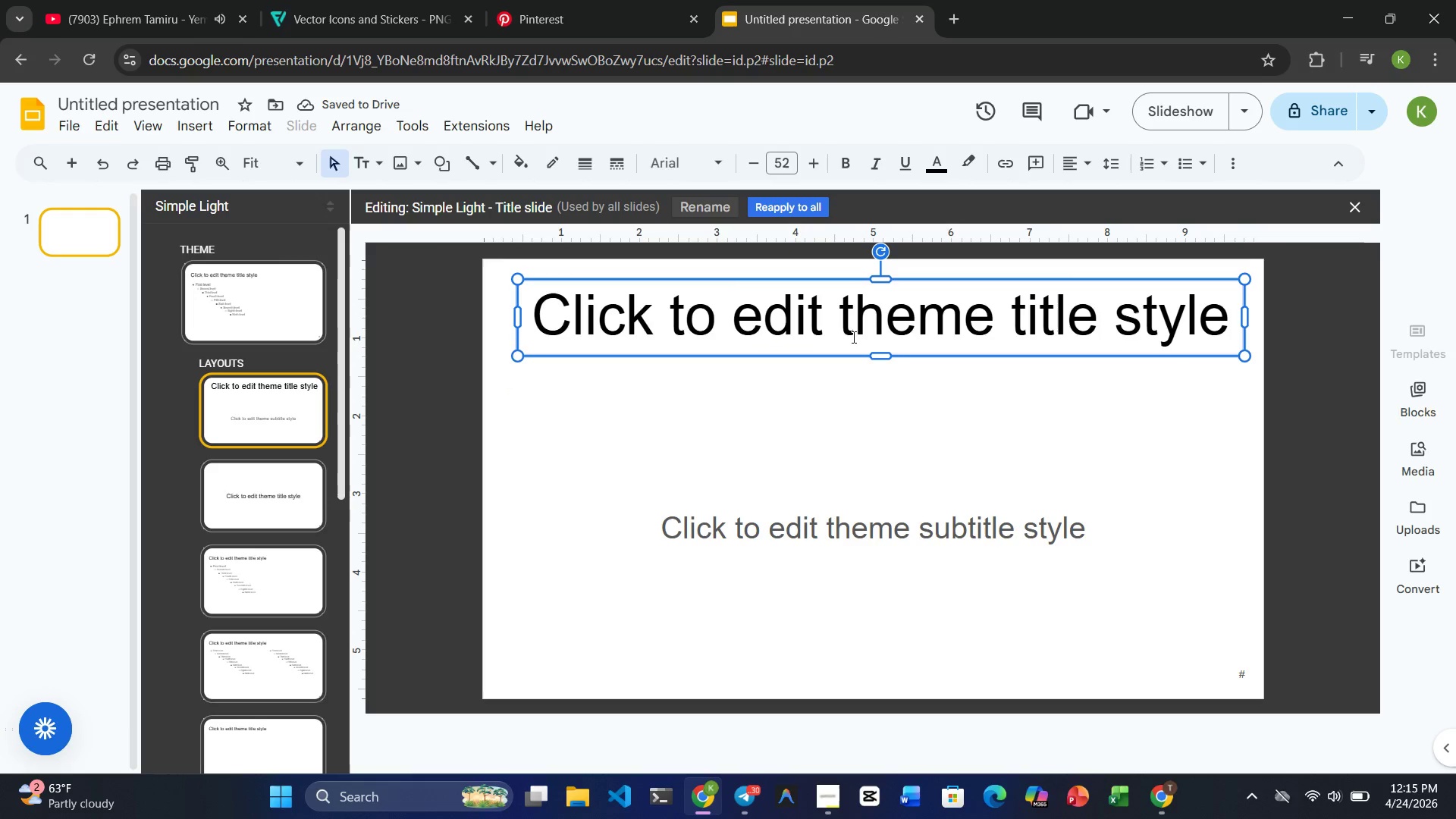 
left_click_drag(start_coordinate=[517, 315], to_coordinate=[504, 315])
 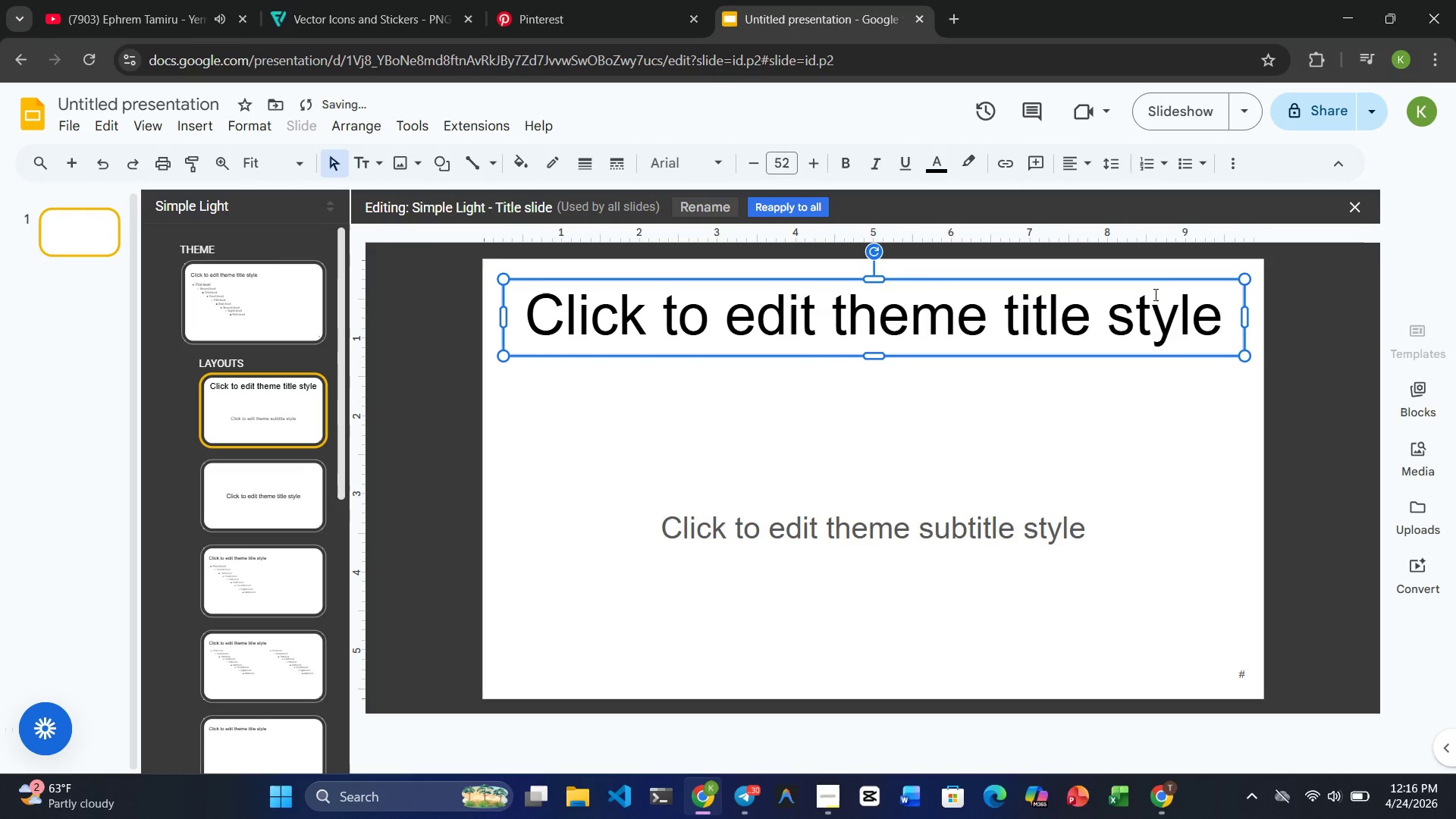 
wait(5.25)
 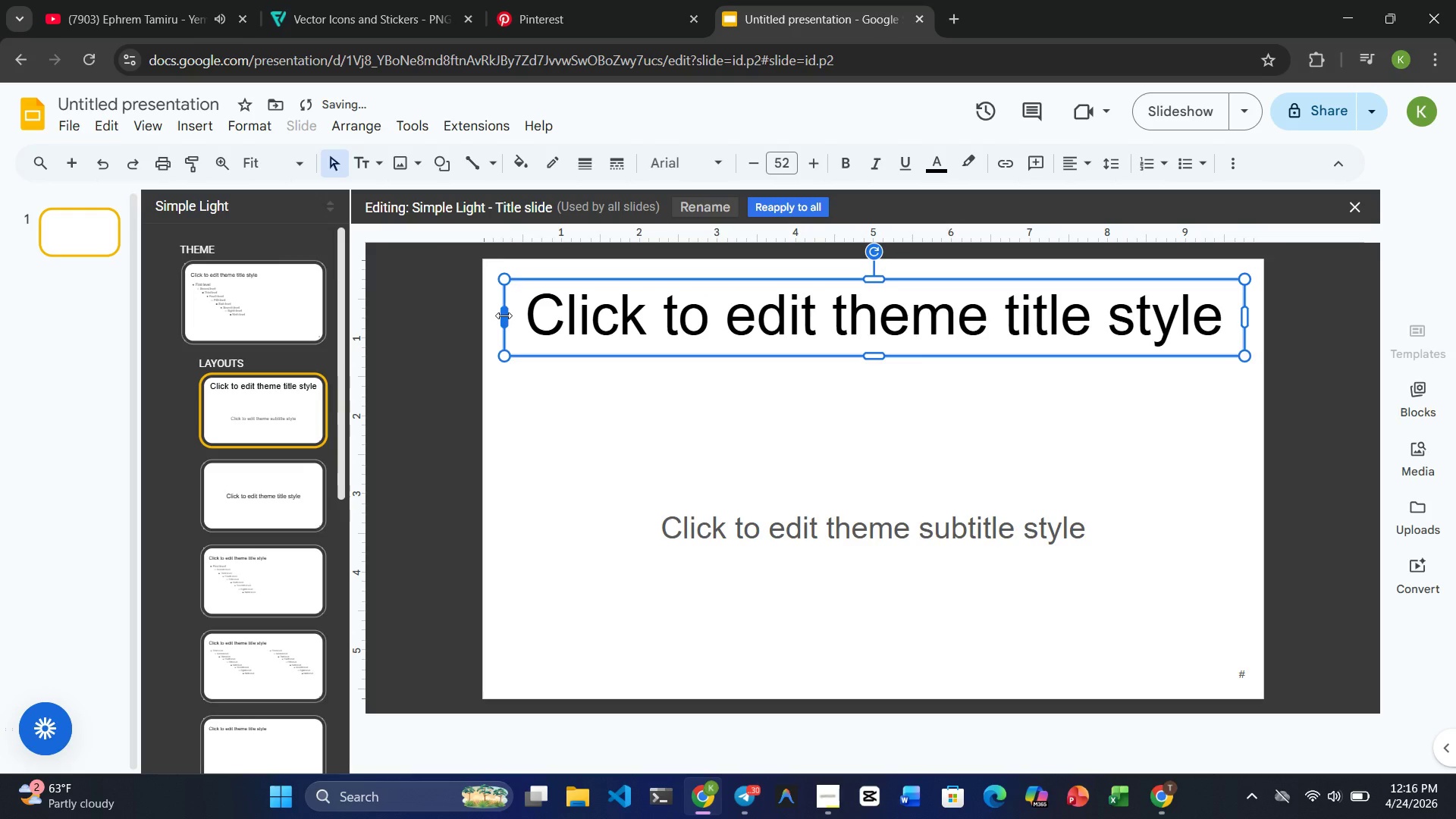 
left_click_drag(start_coordinate=[1247, 322], to_coordinate=[1233, 331])
 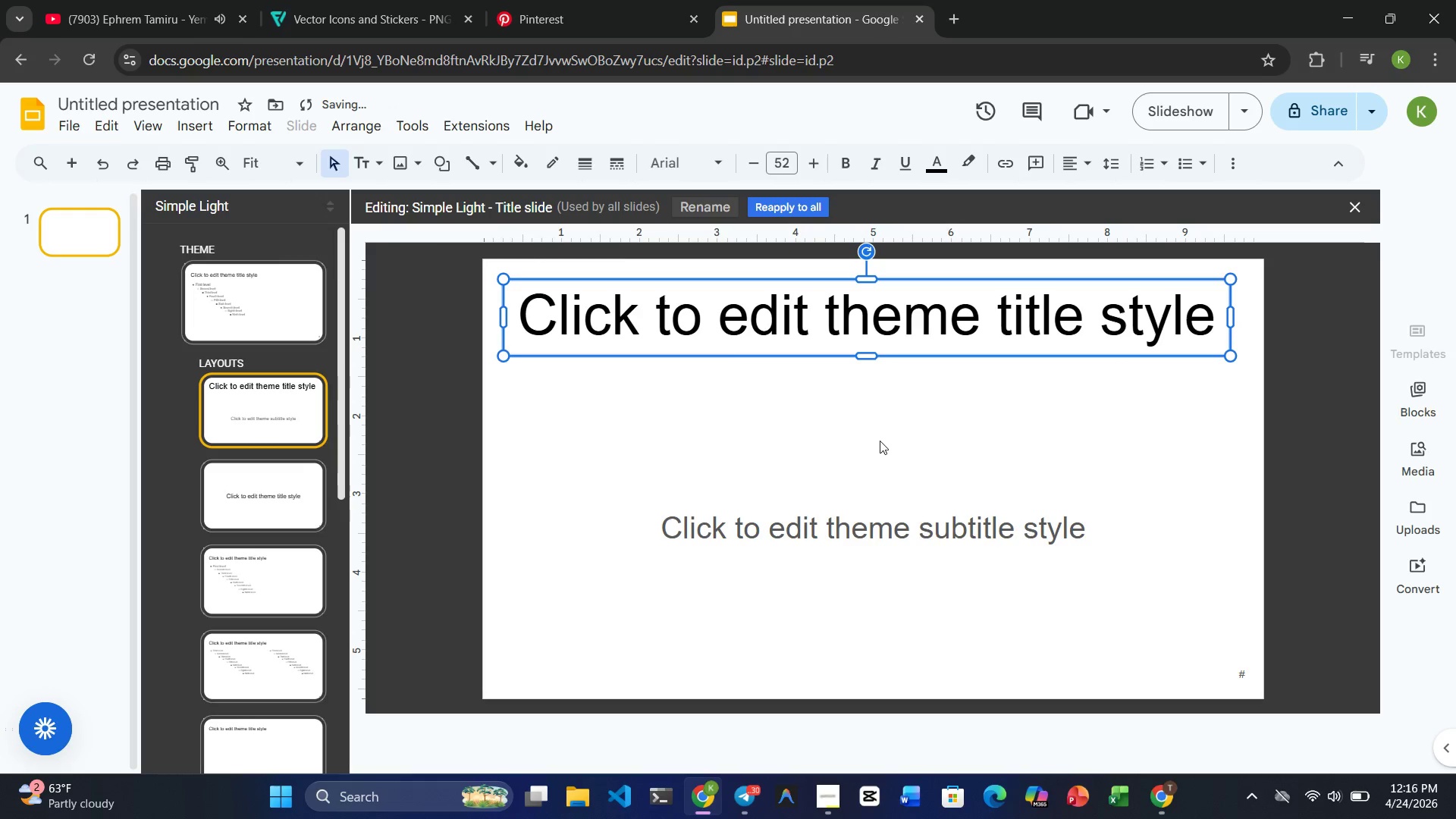 
left_click([877, 441])
 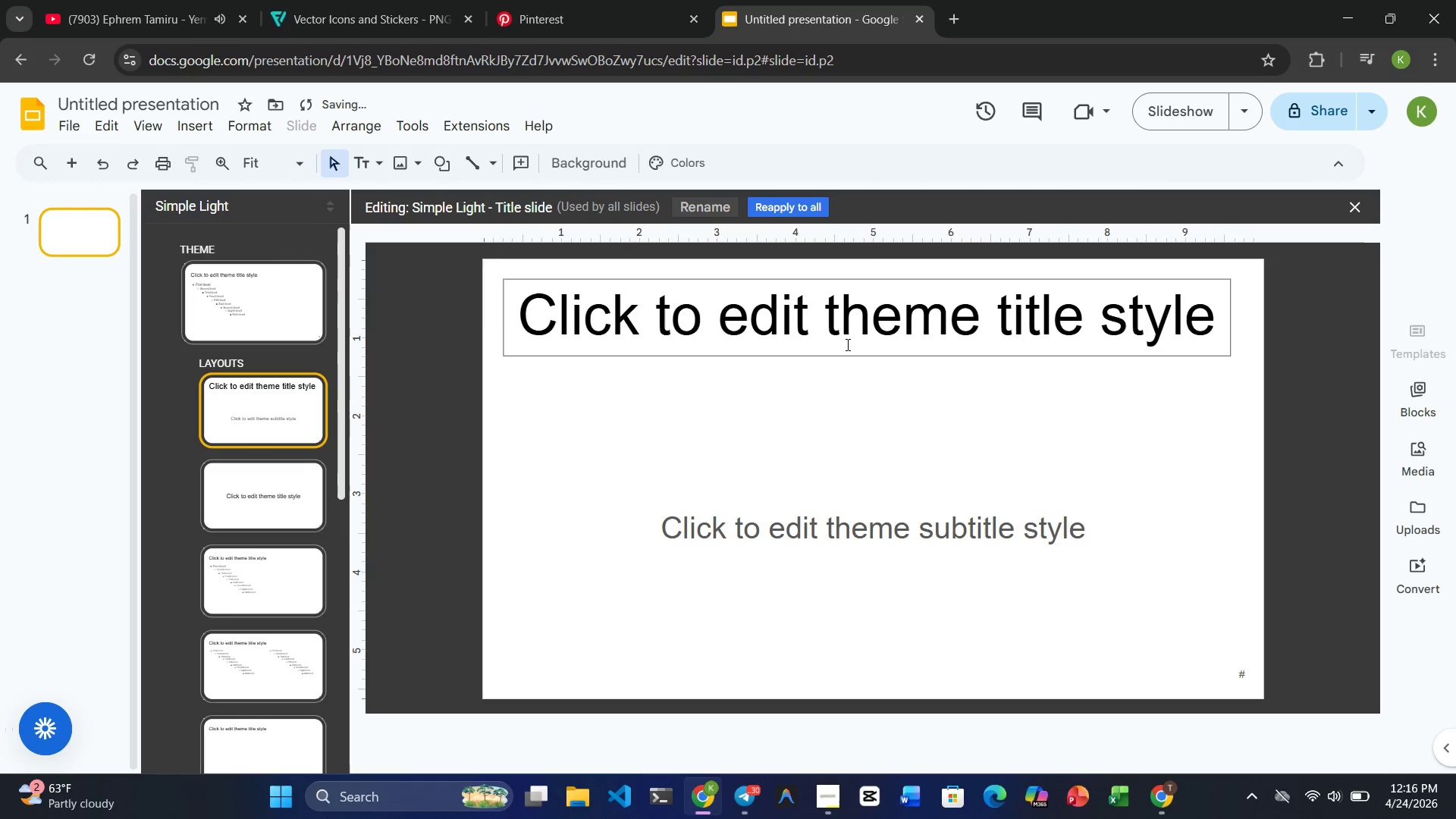 
double_click([846, 344])
 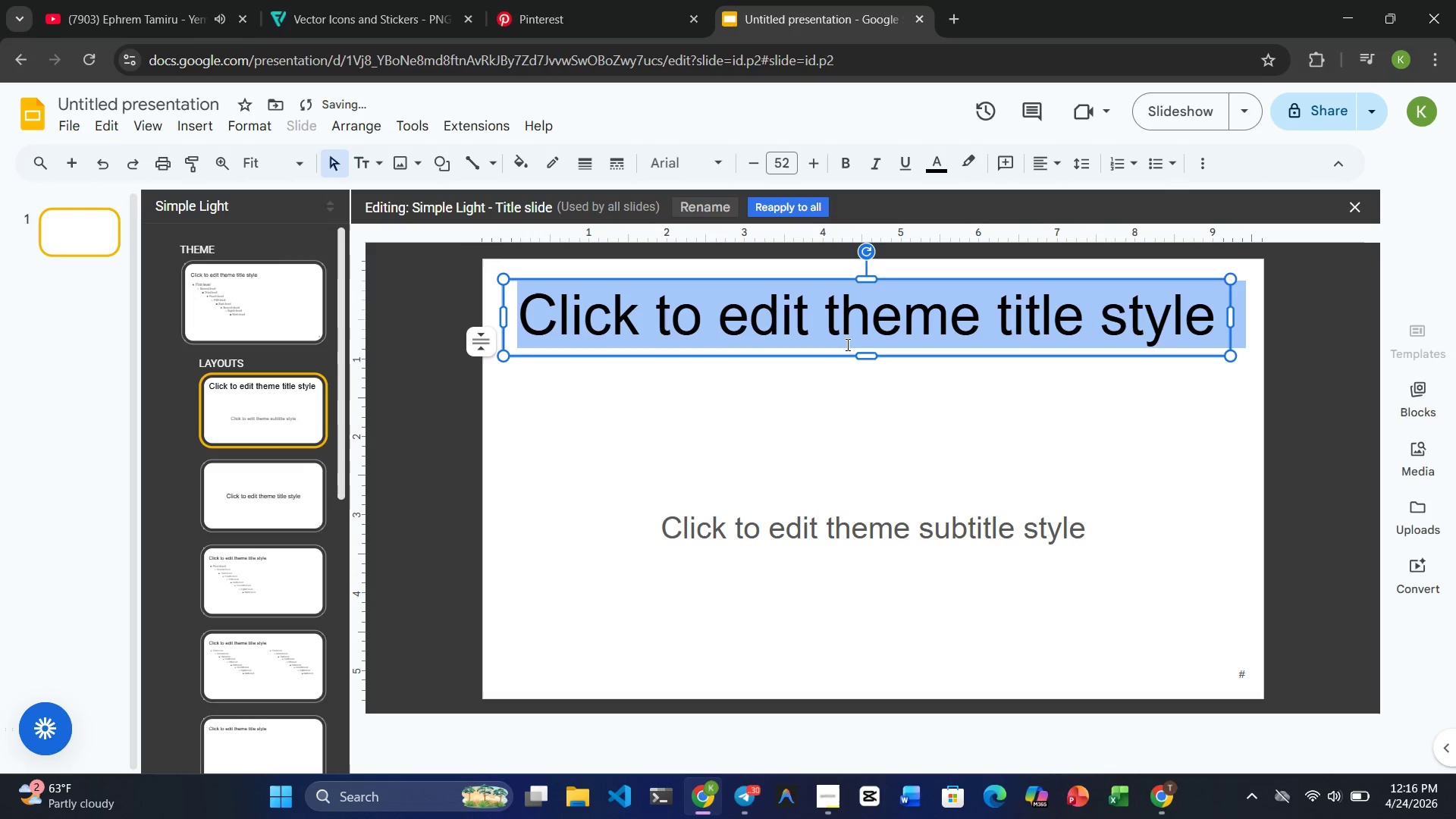 
triple_click([846, 344])
 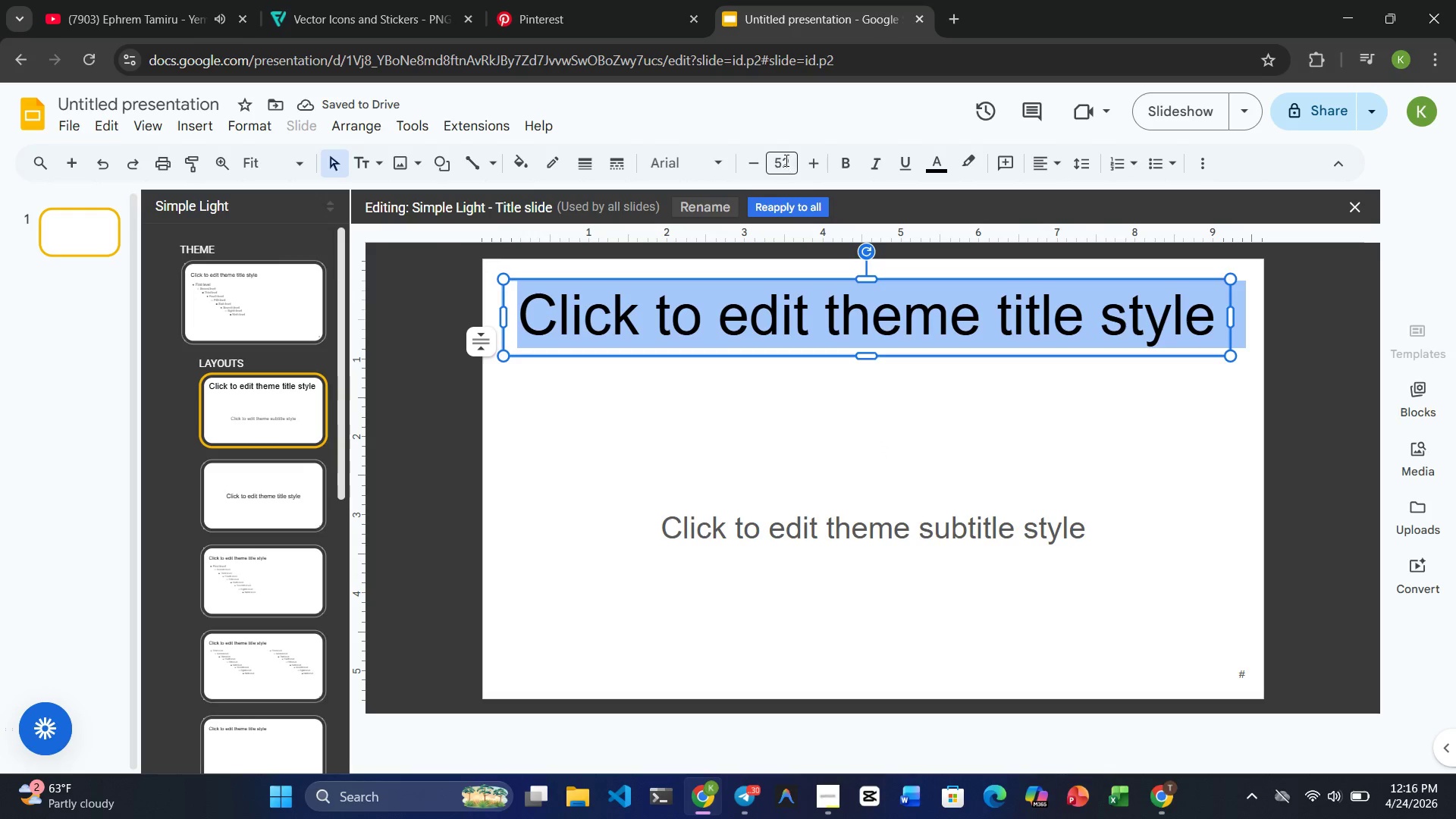 
double_click([785, 160])
 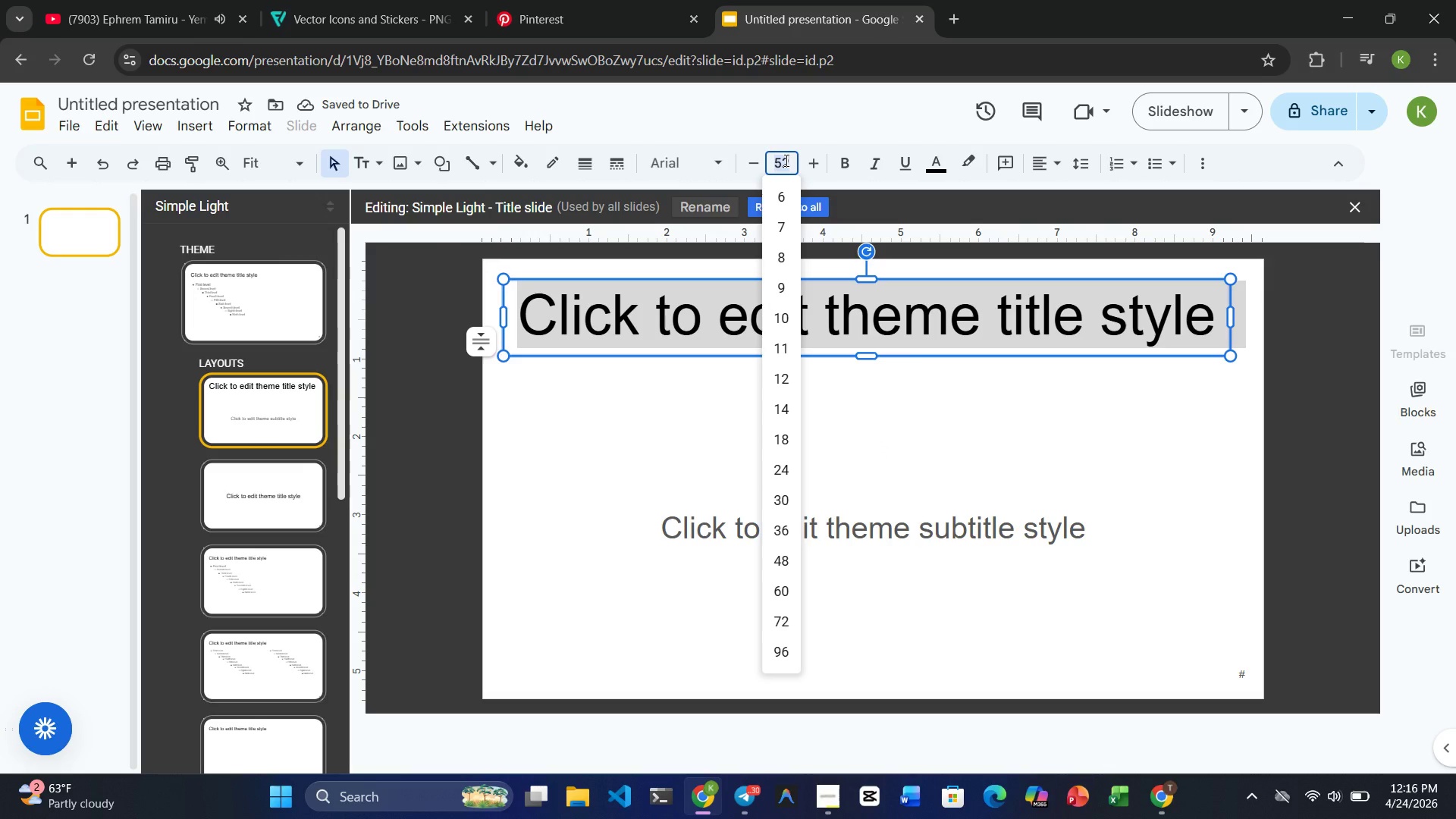 
triple_click([785, 160])
 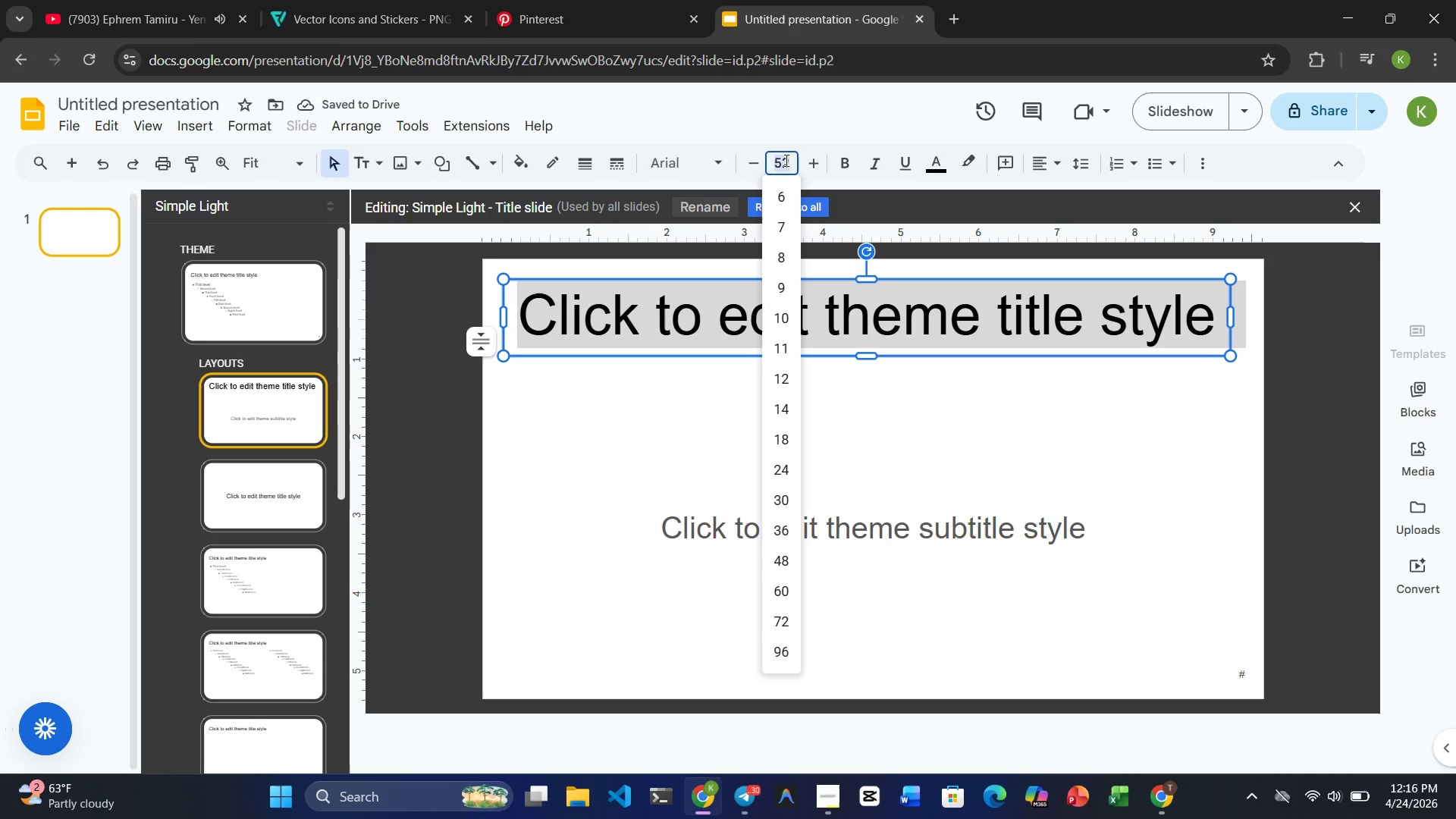 
key(Numpad4)
 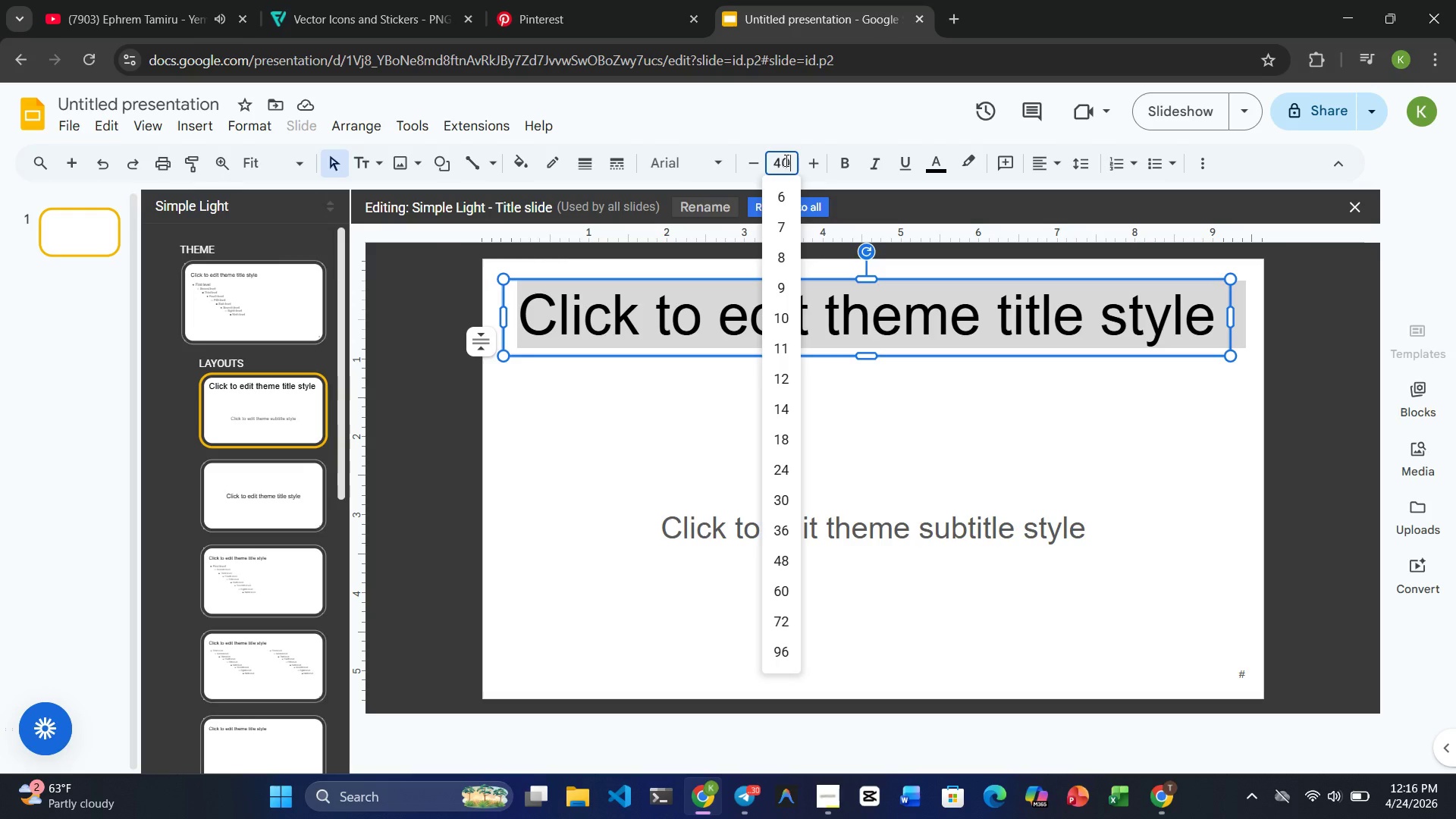 
key(Numpad0)
 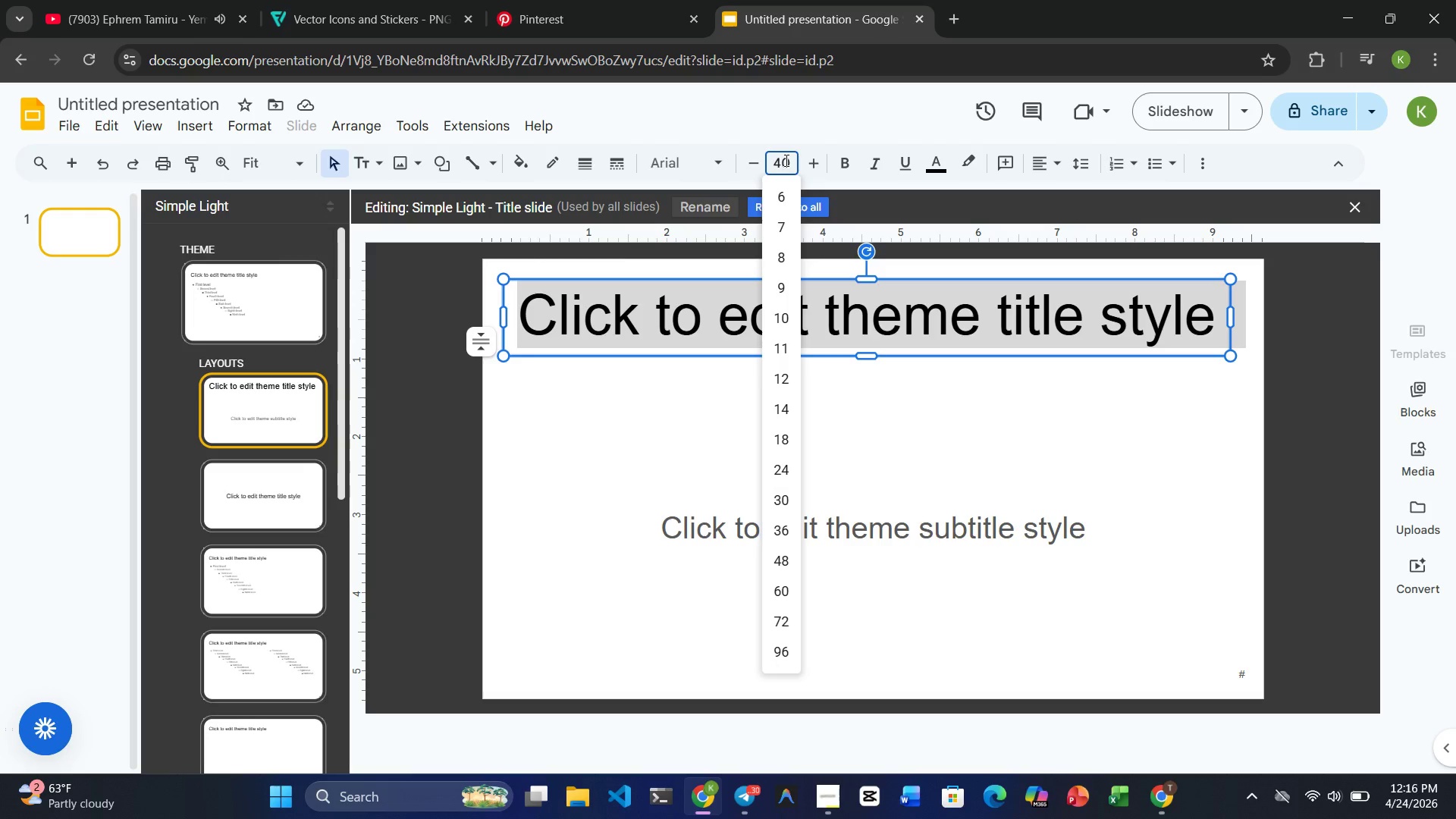 
key(Enter)
 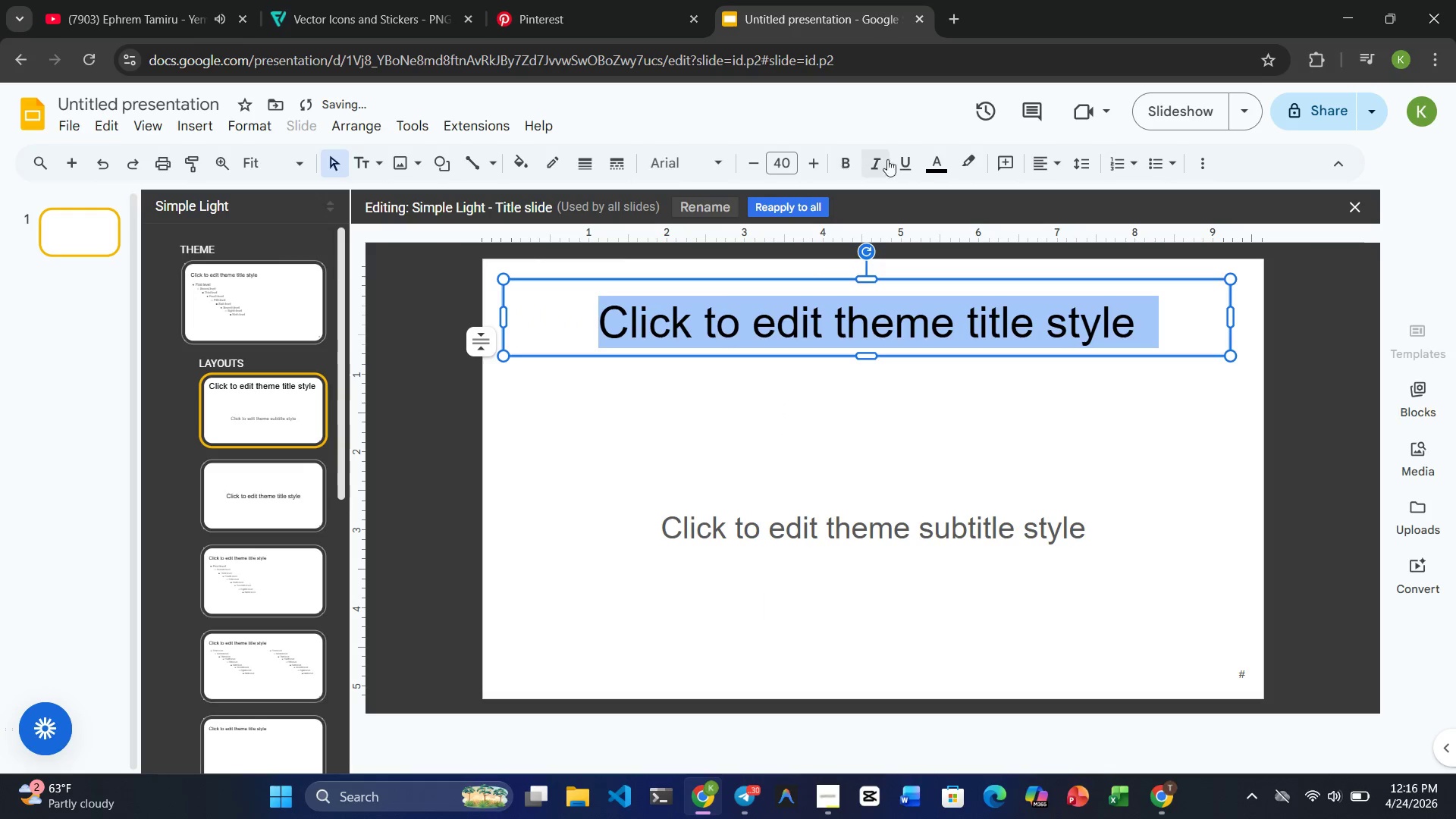 
left_click([946, 159])
 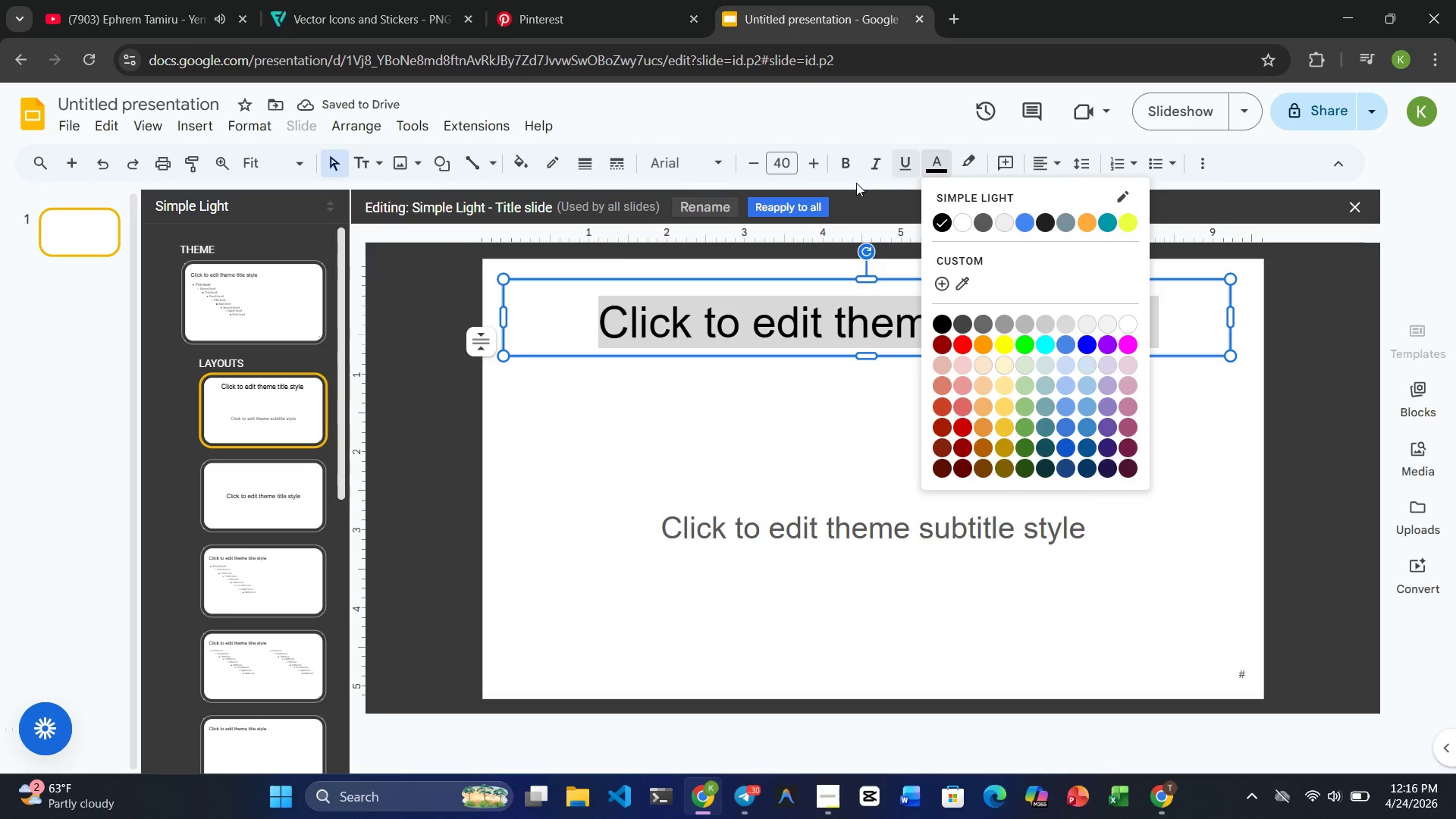 
left_click([670, 163])
 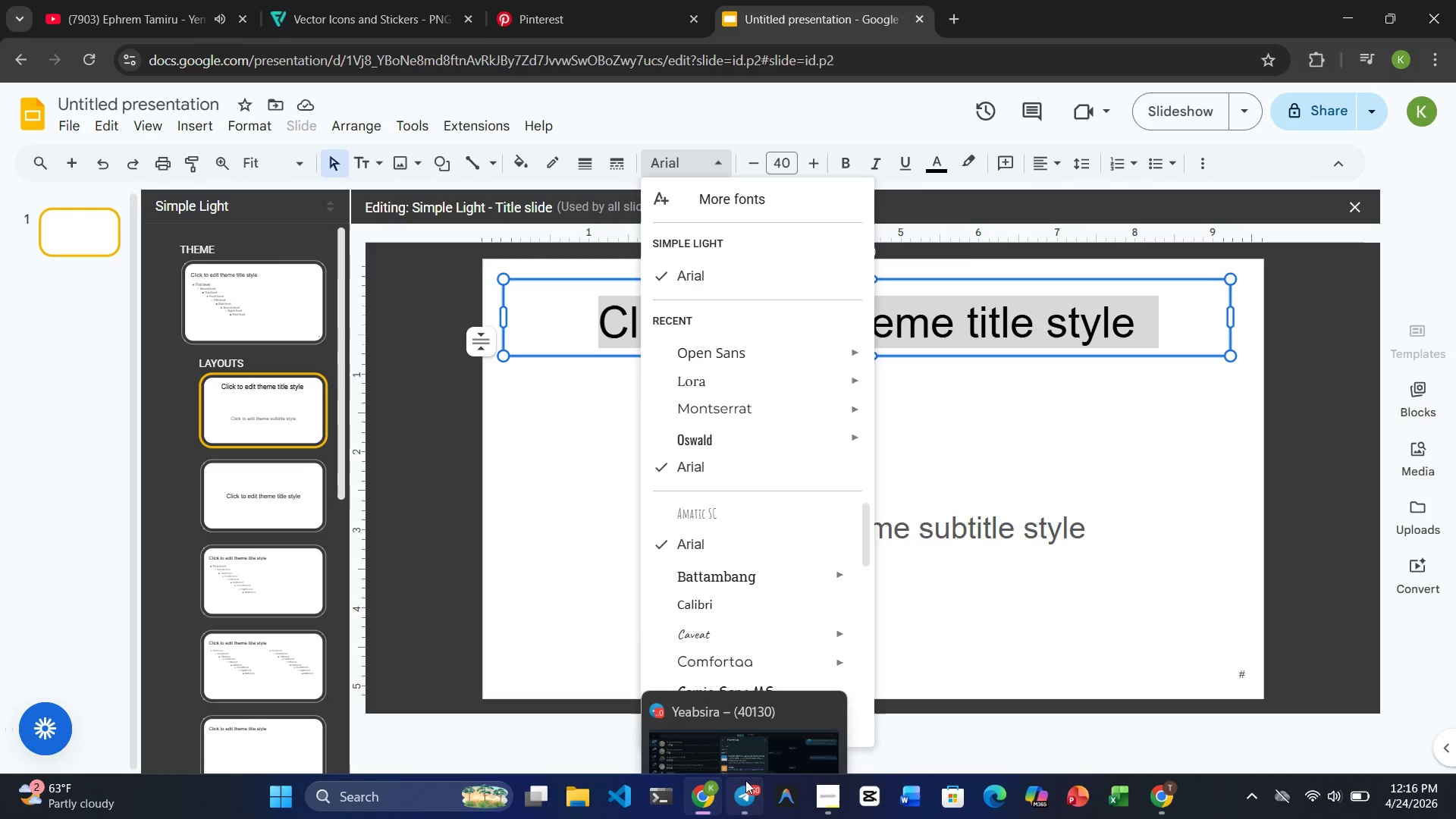 
wait(5.56)
 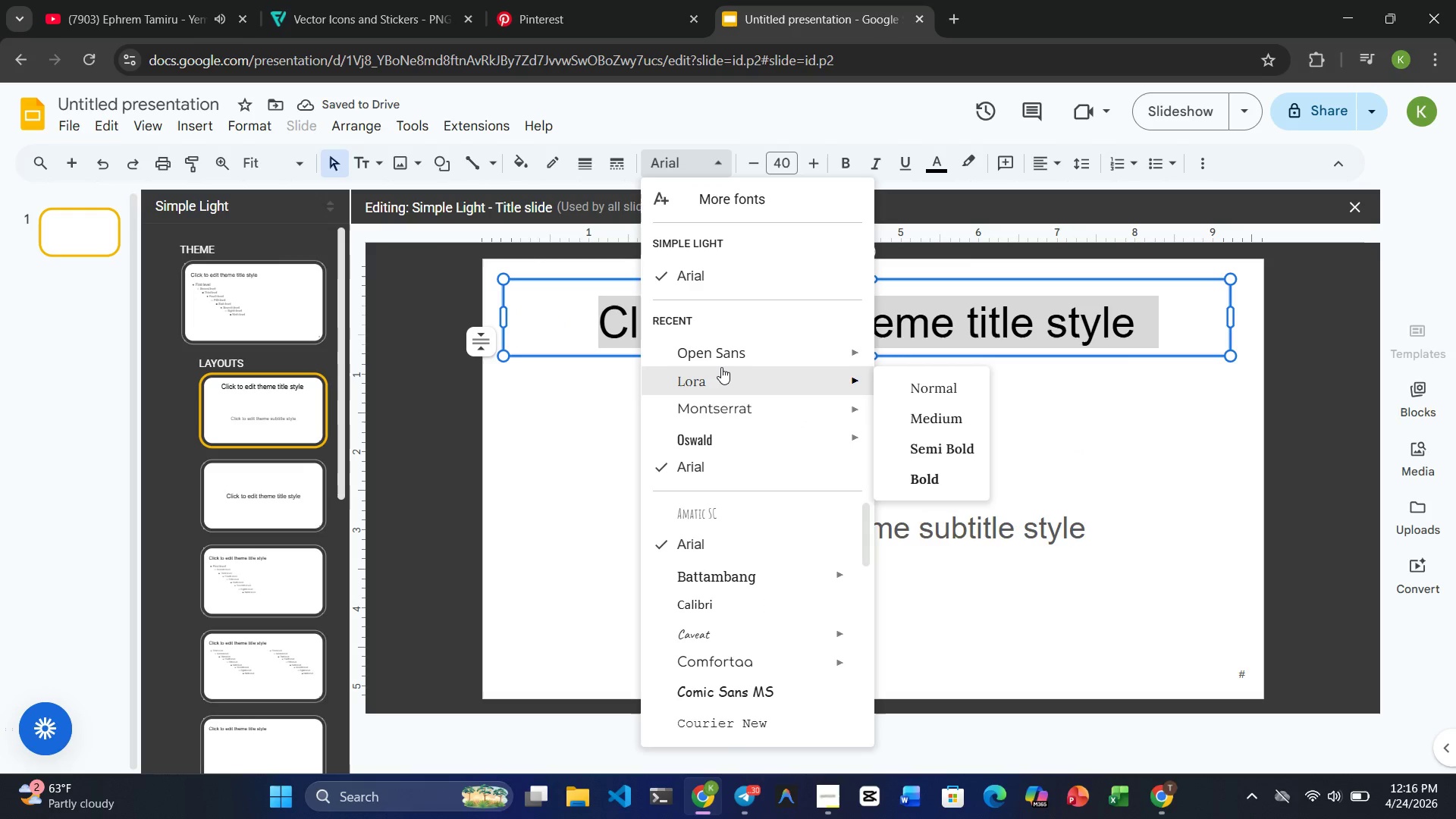 
left_click([825, 802])